 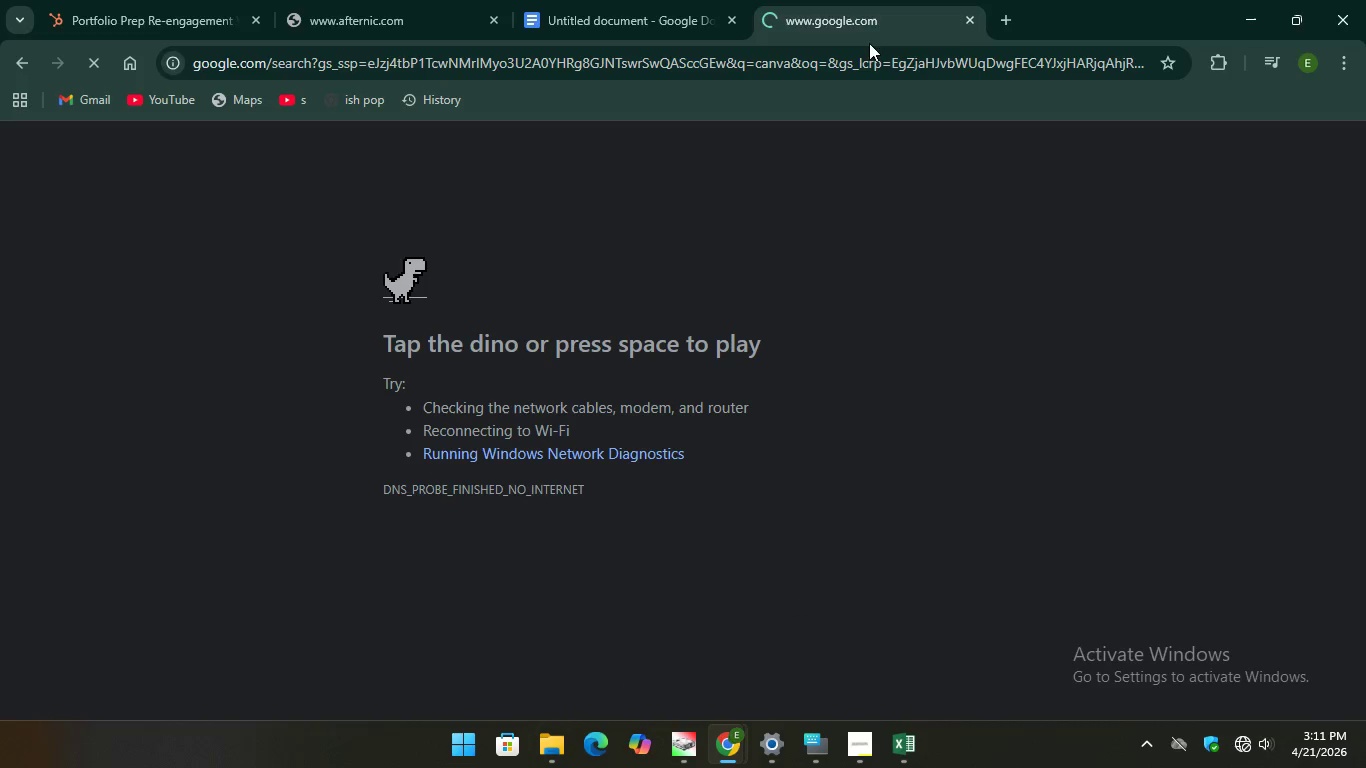 
left_click([1238, 746])
 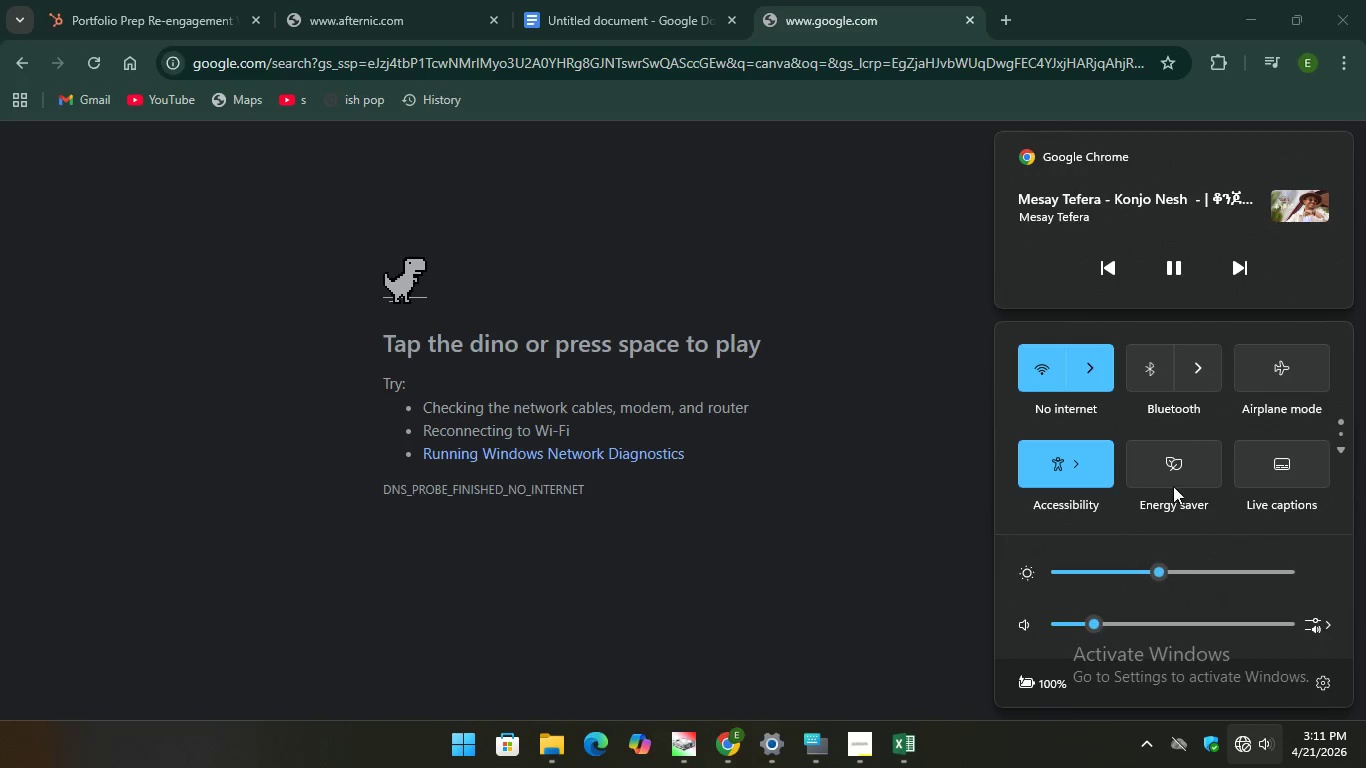 
left_click([1098, 372])
 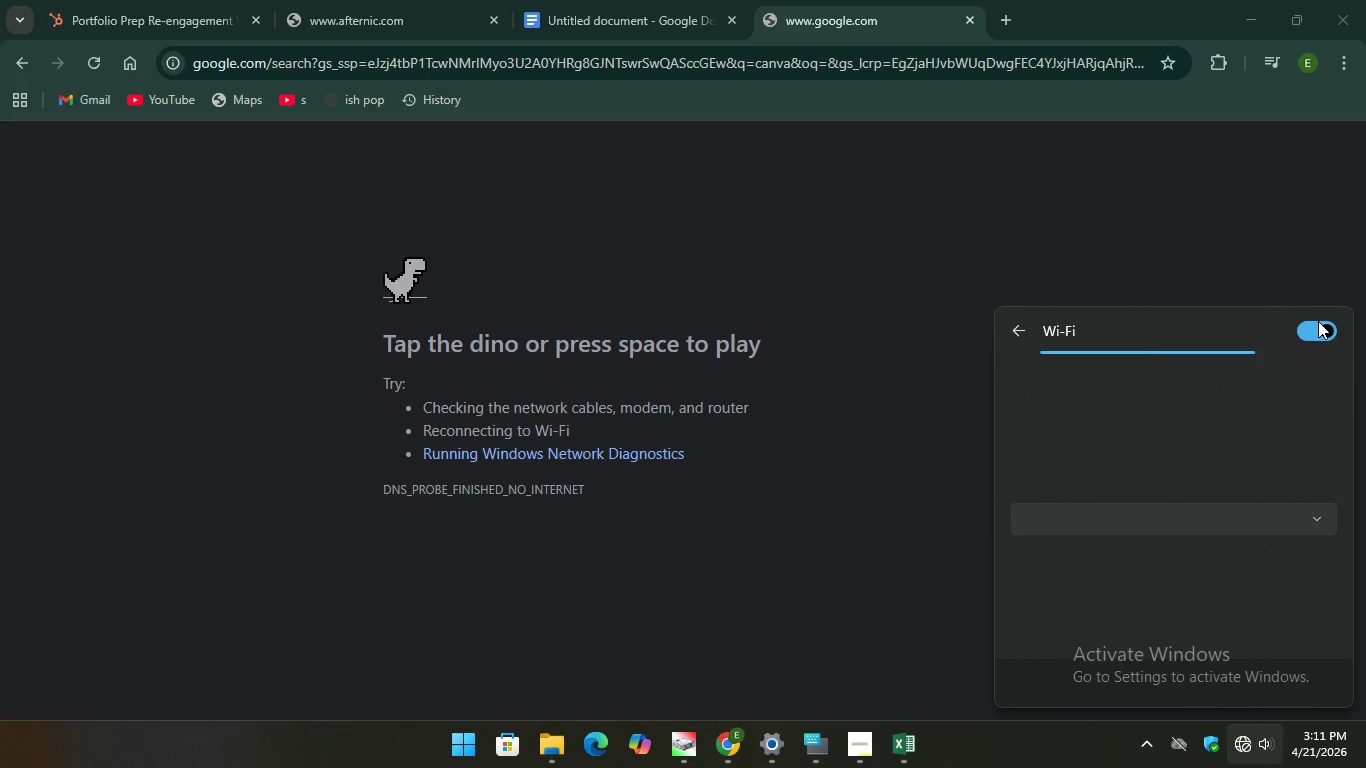 
left_click([1326, 332])
 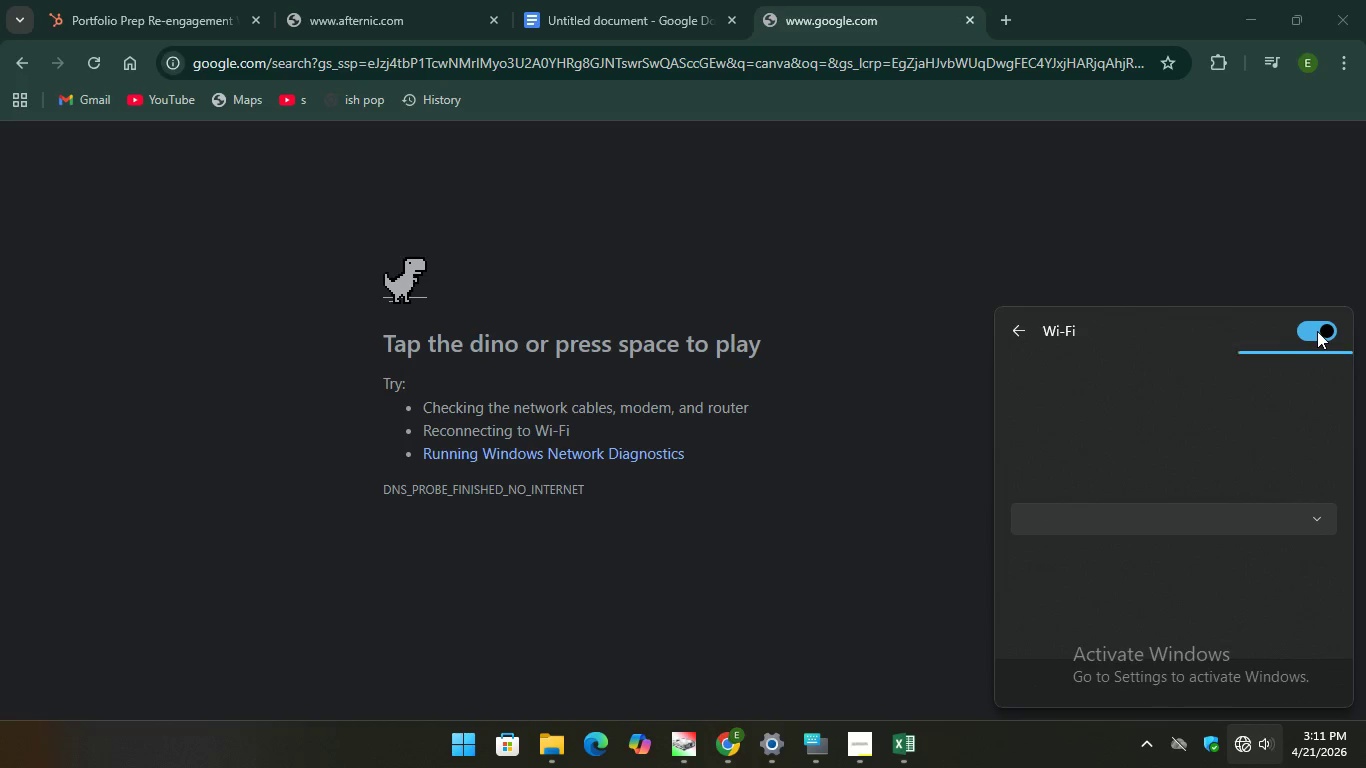 
left_click([1318, 331])
 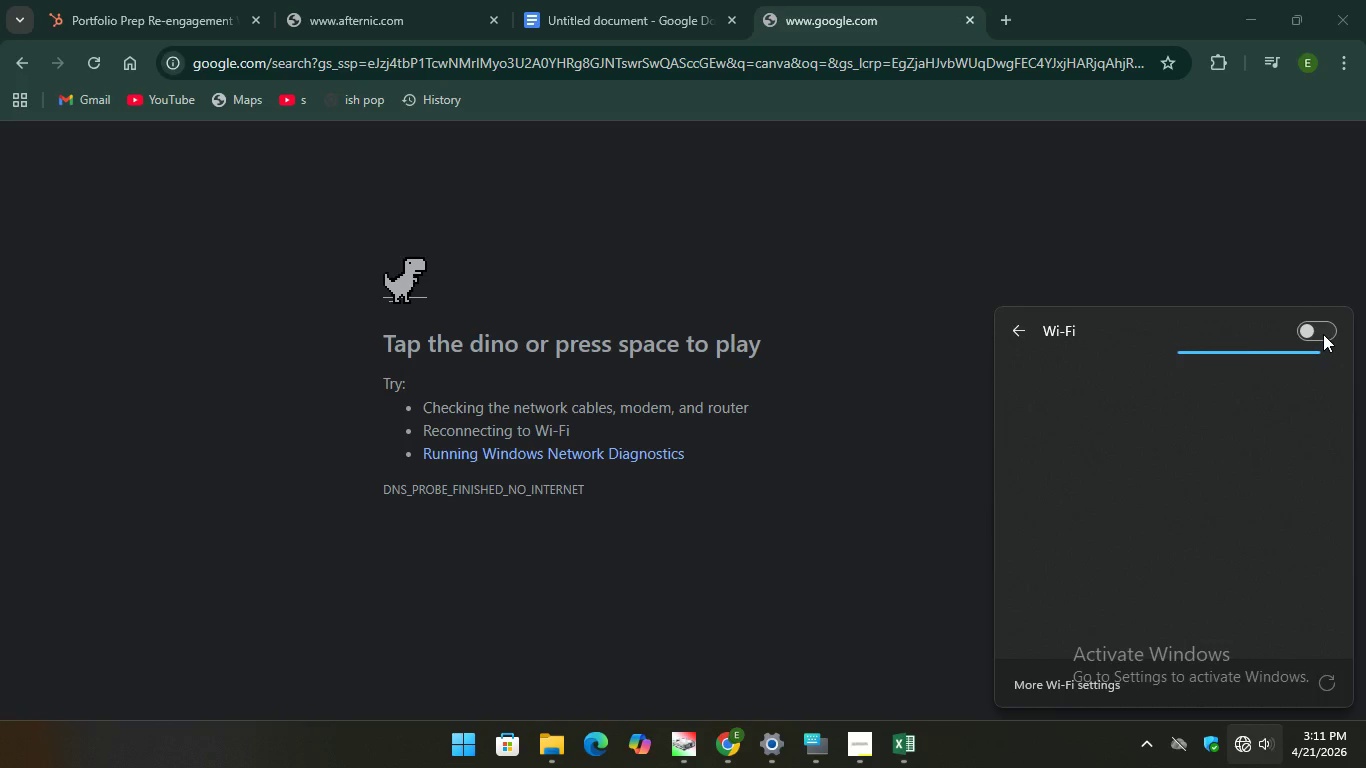 
left_click([1303, 330])
 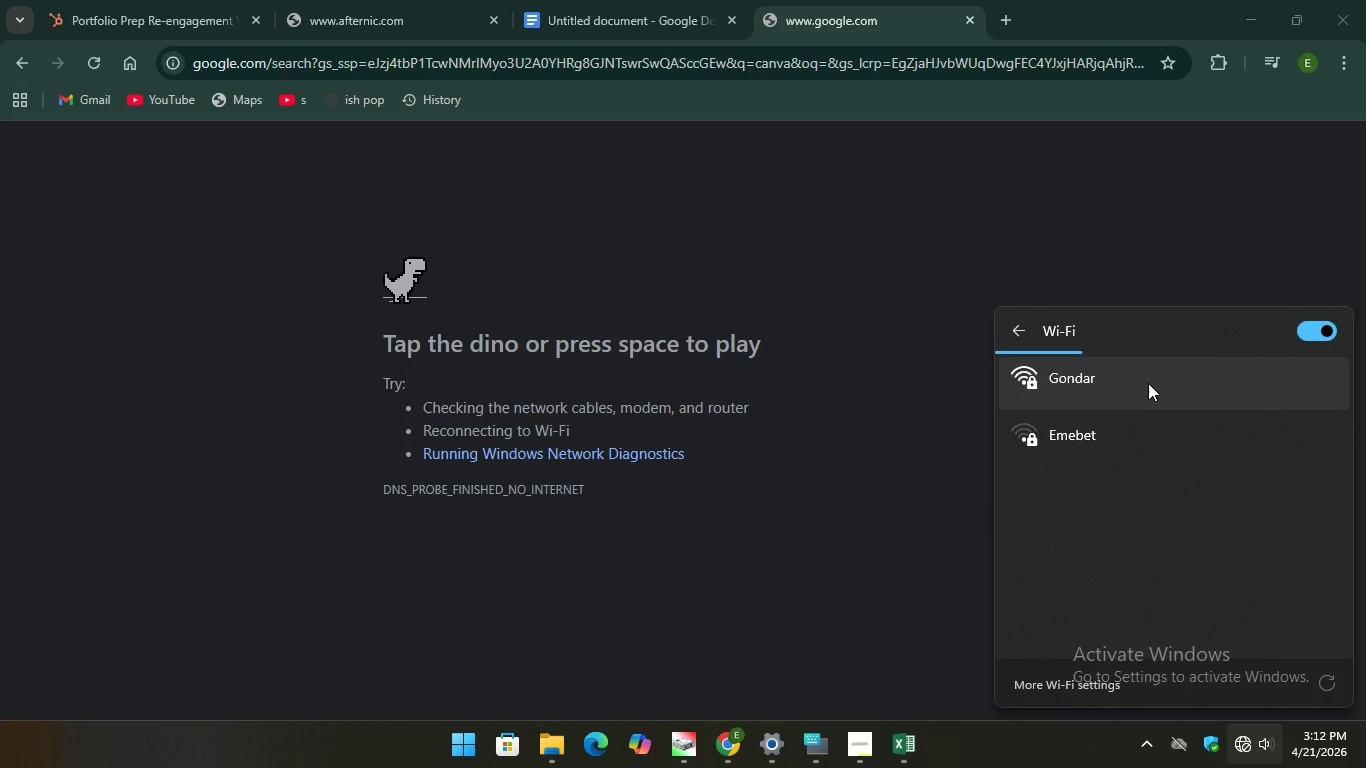 
left_click([1144, 376])
 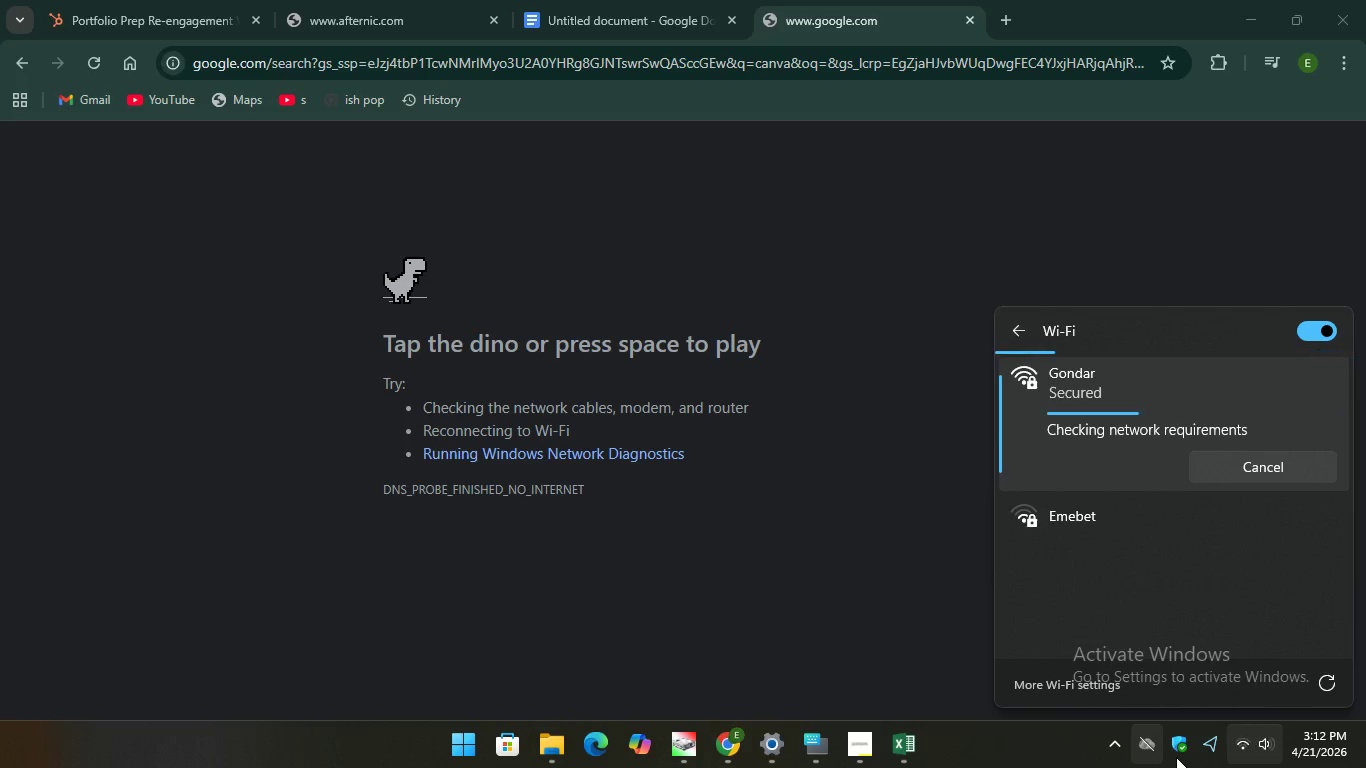 
wait(15.36)
 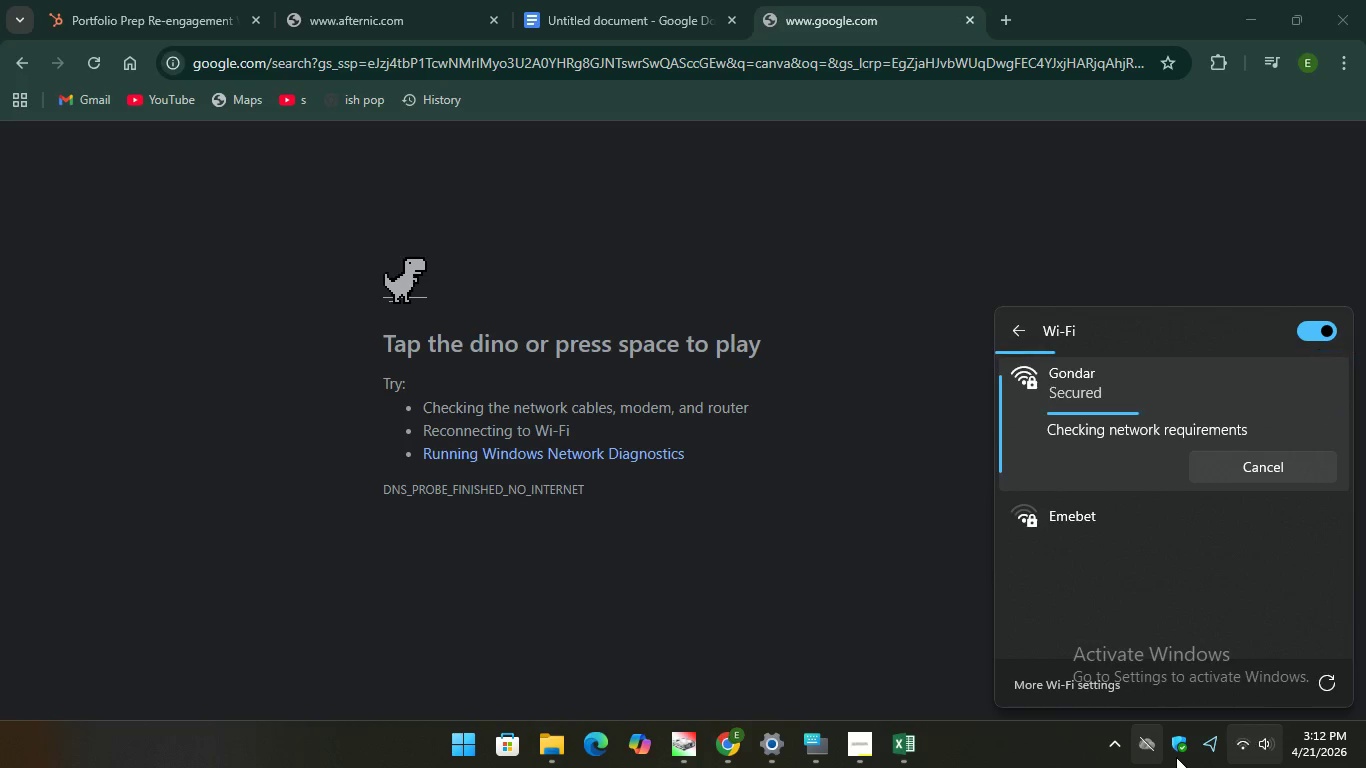 
left_click([1195, 191])
 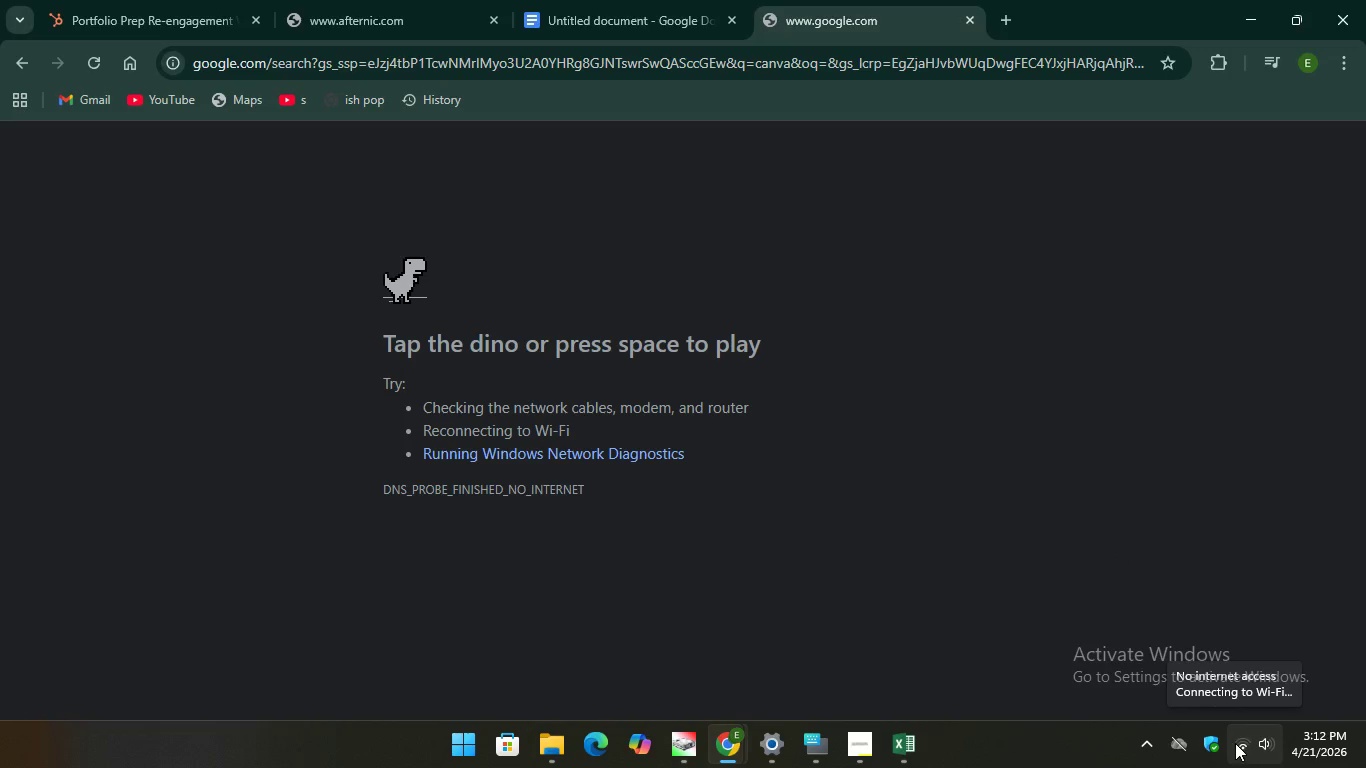 
wait(6.92)
 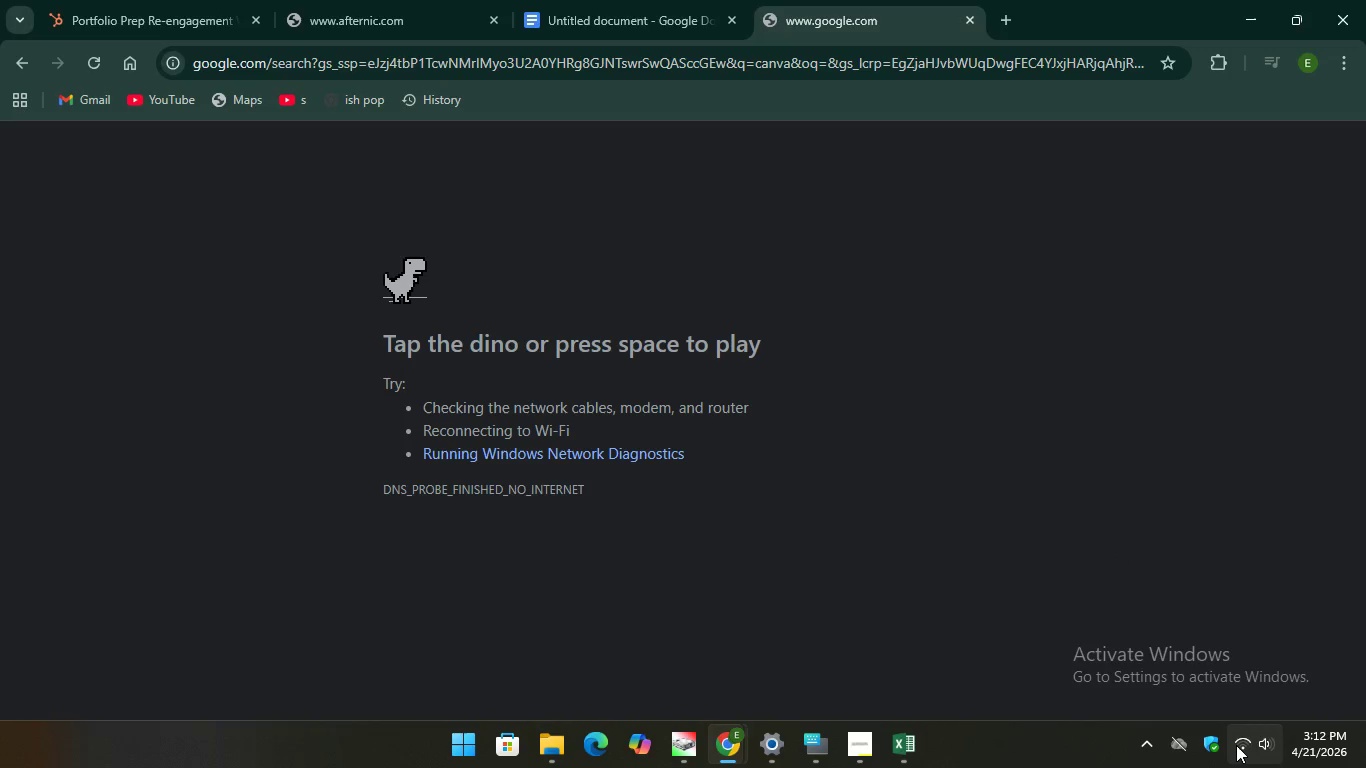 
left_click([967, 19])
 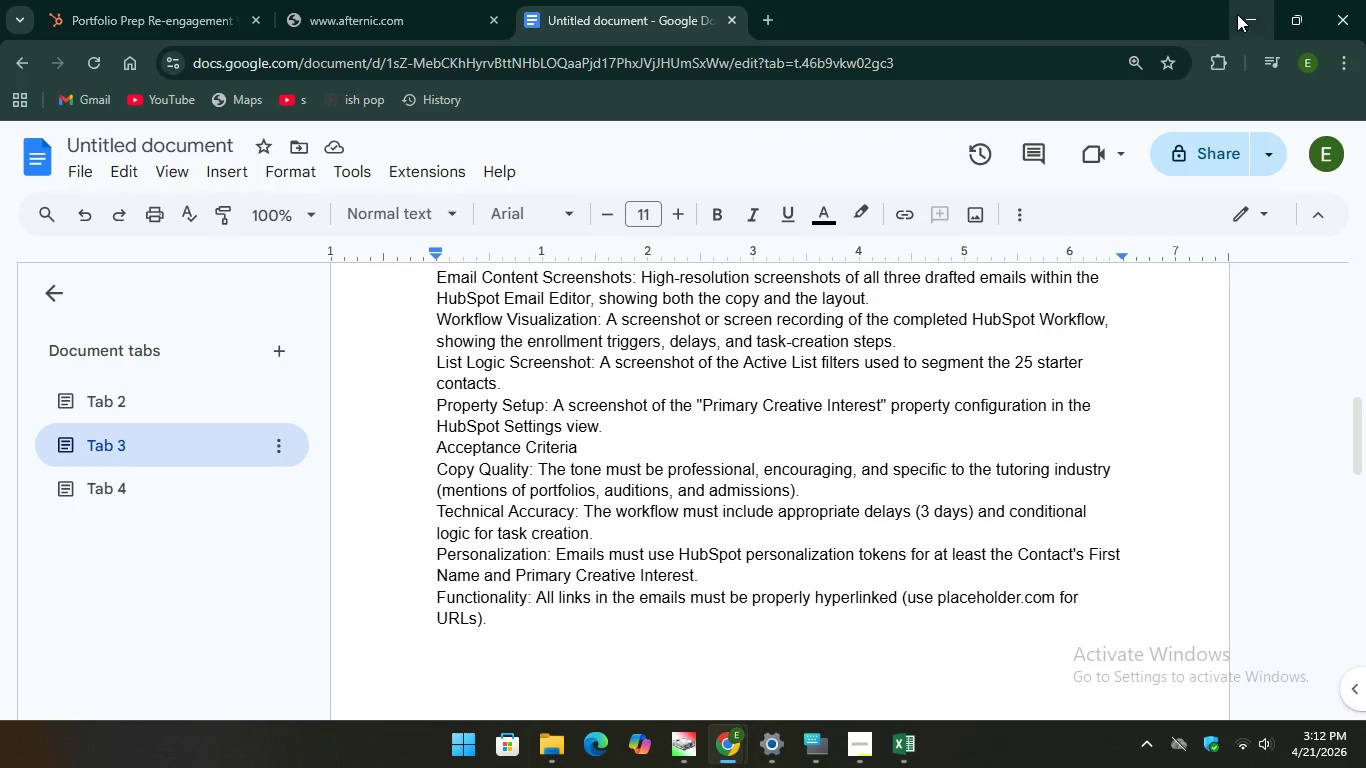 
left_click([1238, 14])
 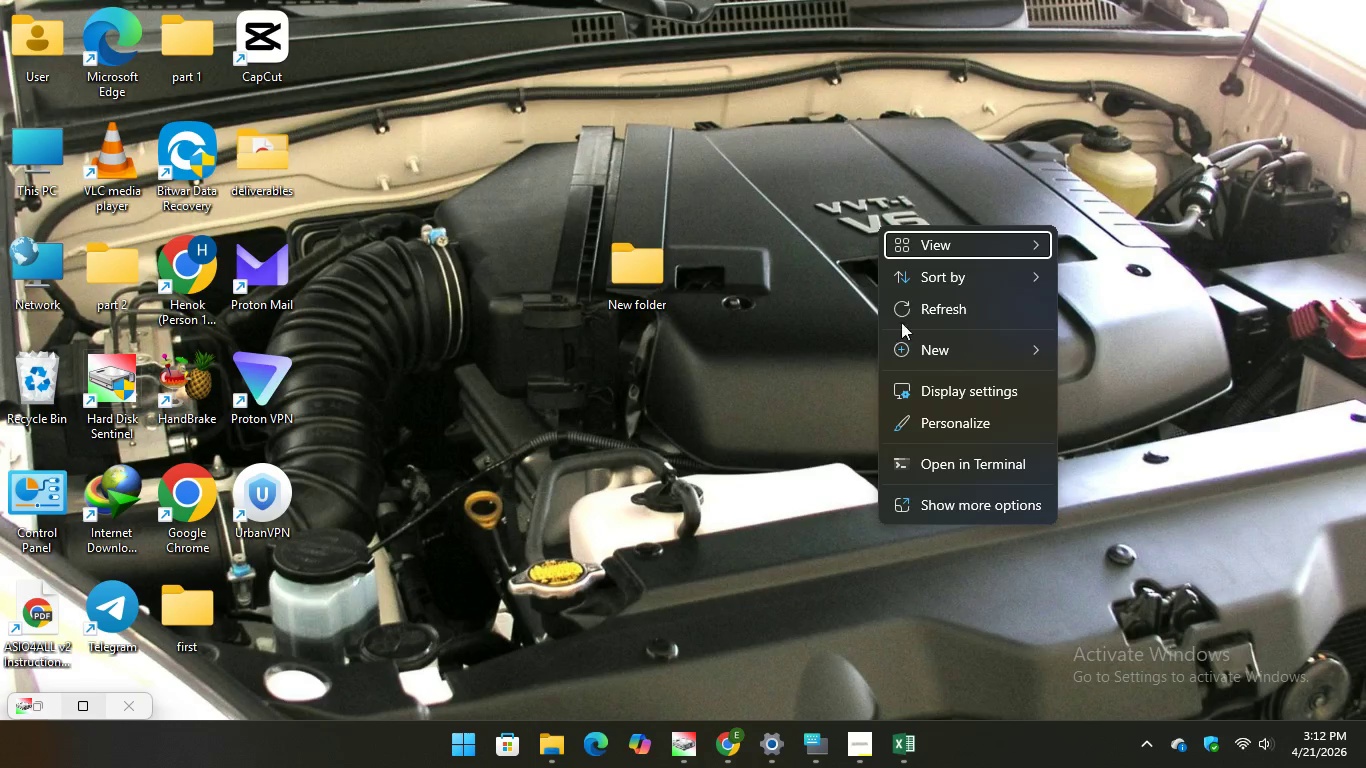 
left_click([941, 311])
 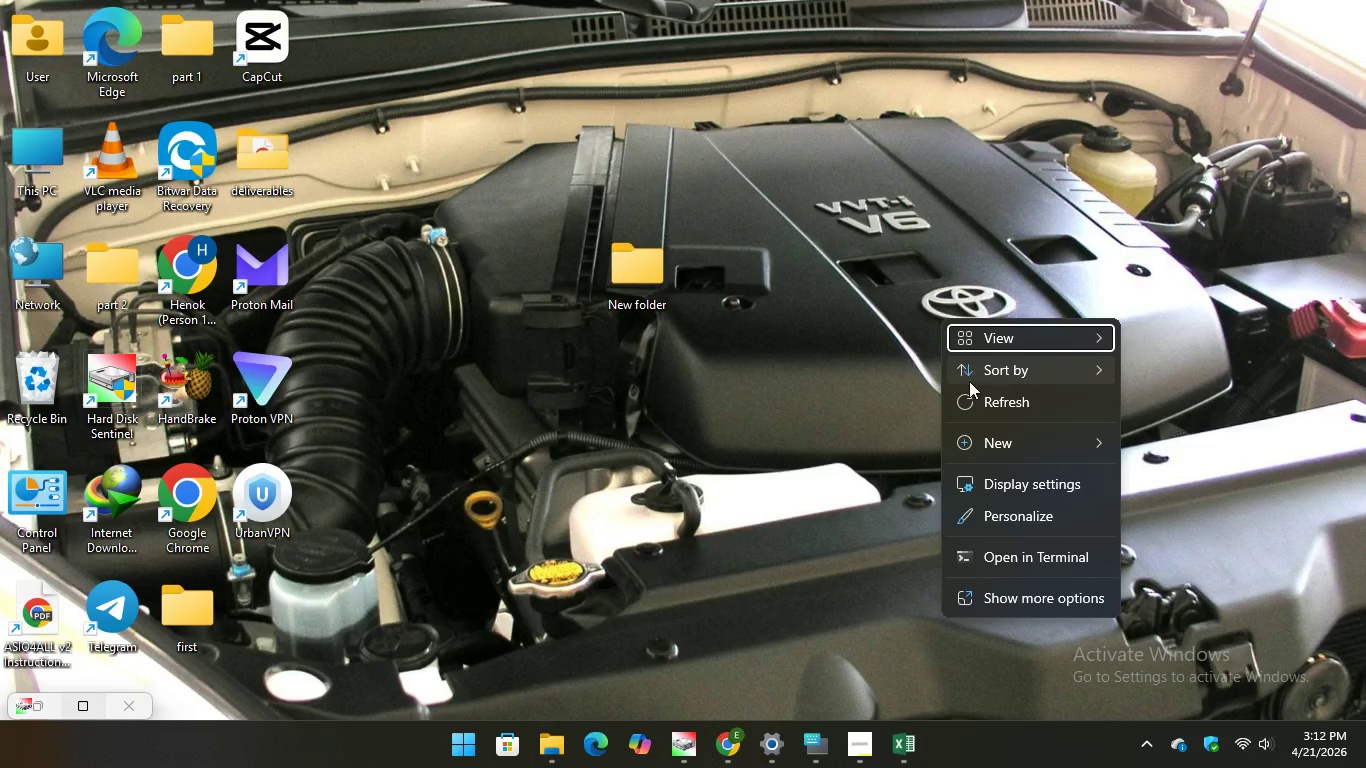 
left_click([970, 394])
 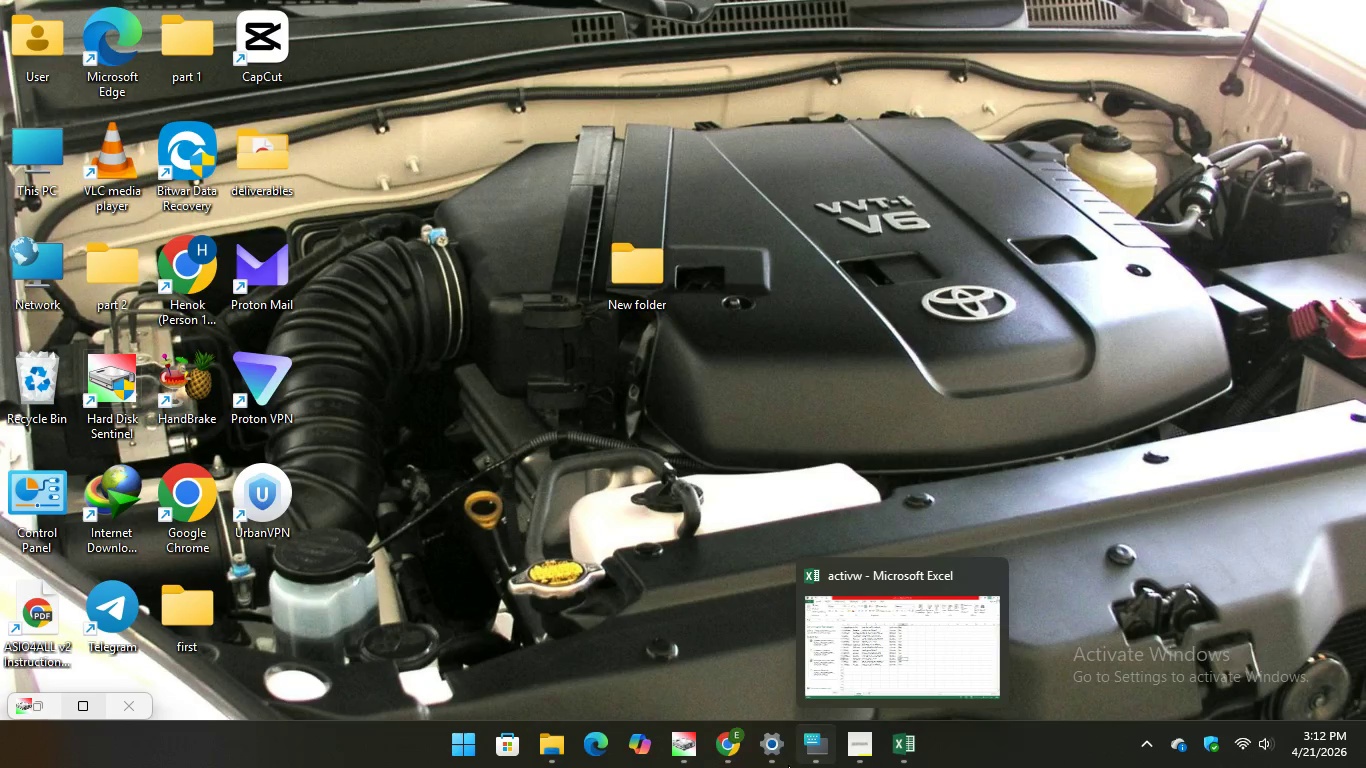 
wait(8.58)
 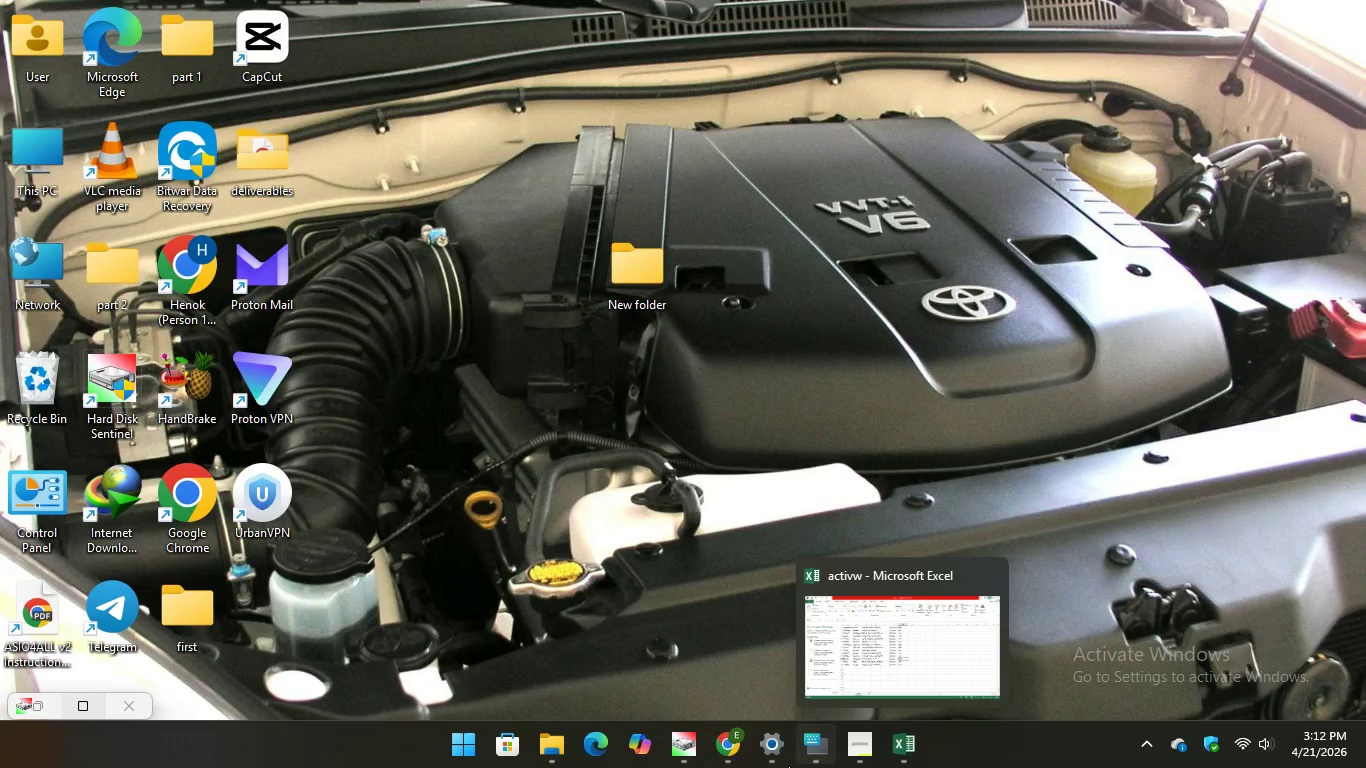 
left_click([768, 19])
 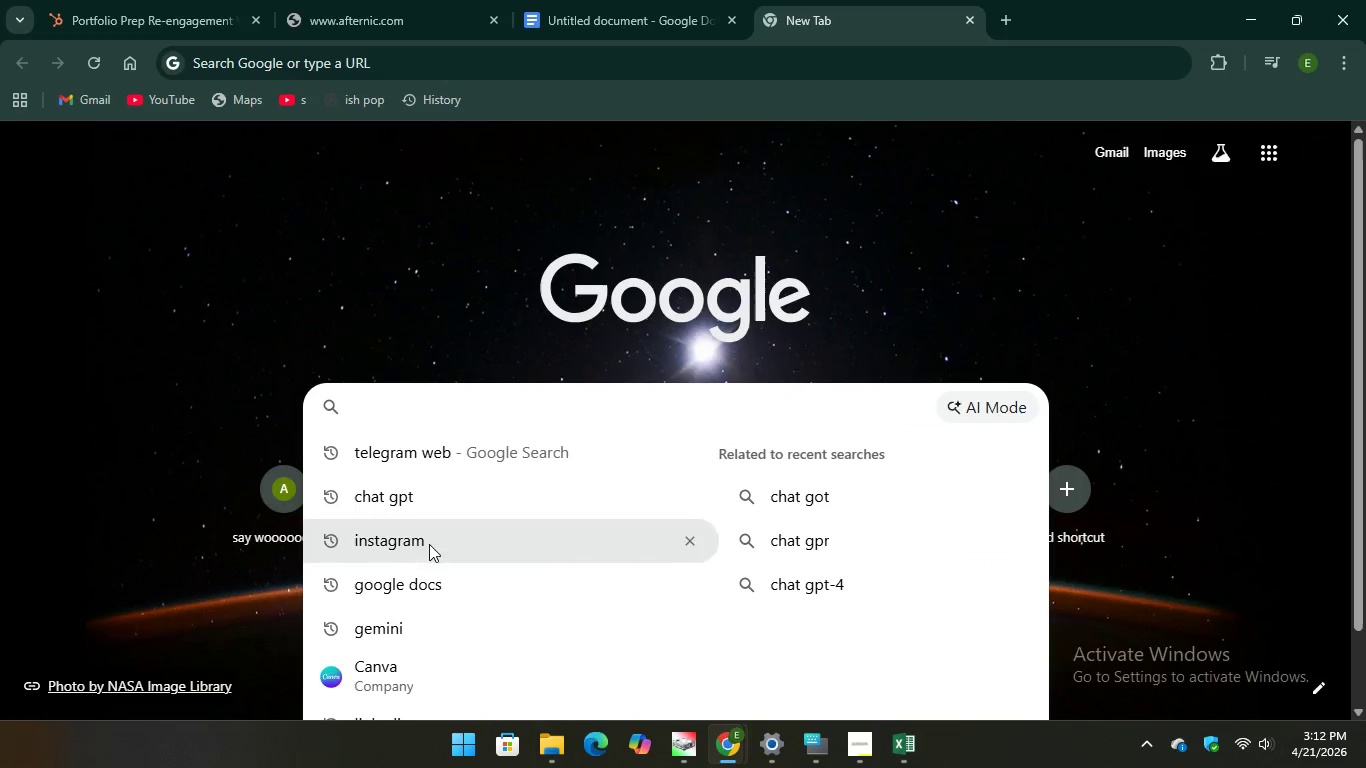 
mouse_move([464, 639])
 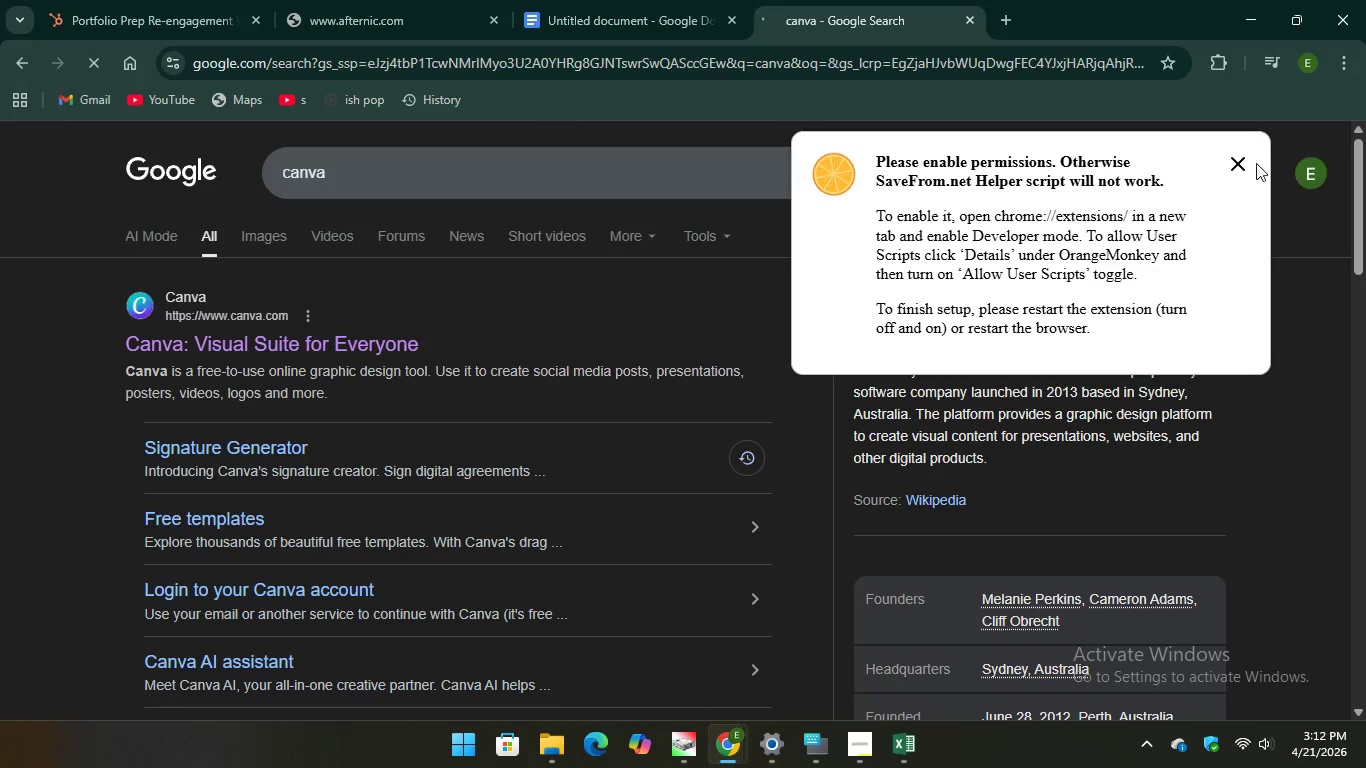 
left_click([1231, 165])
 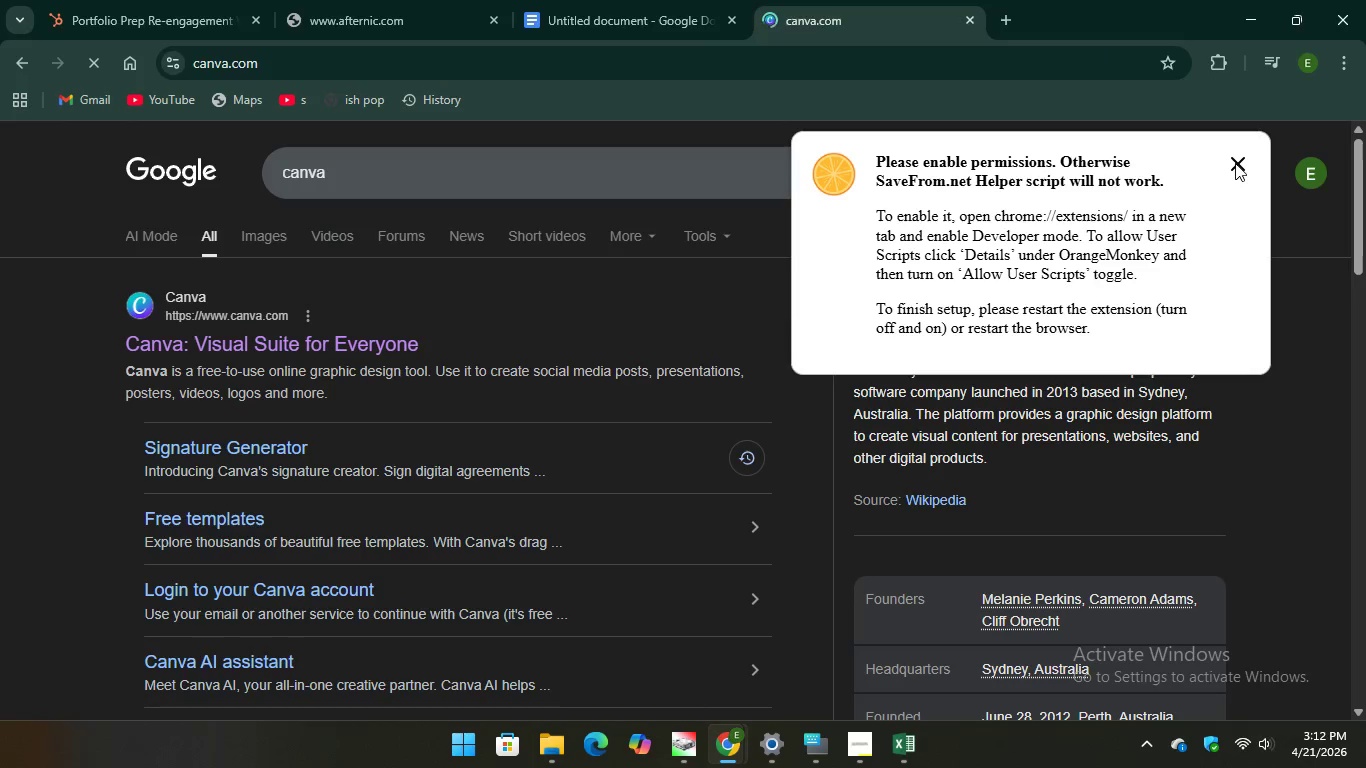 
left_click([1235, 163])
 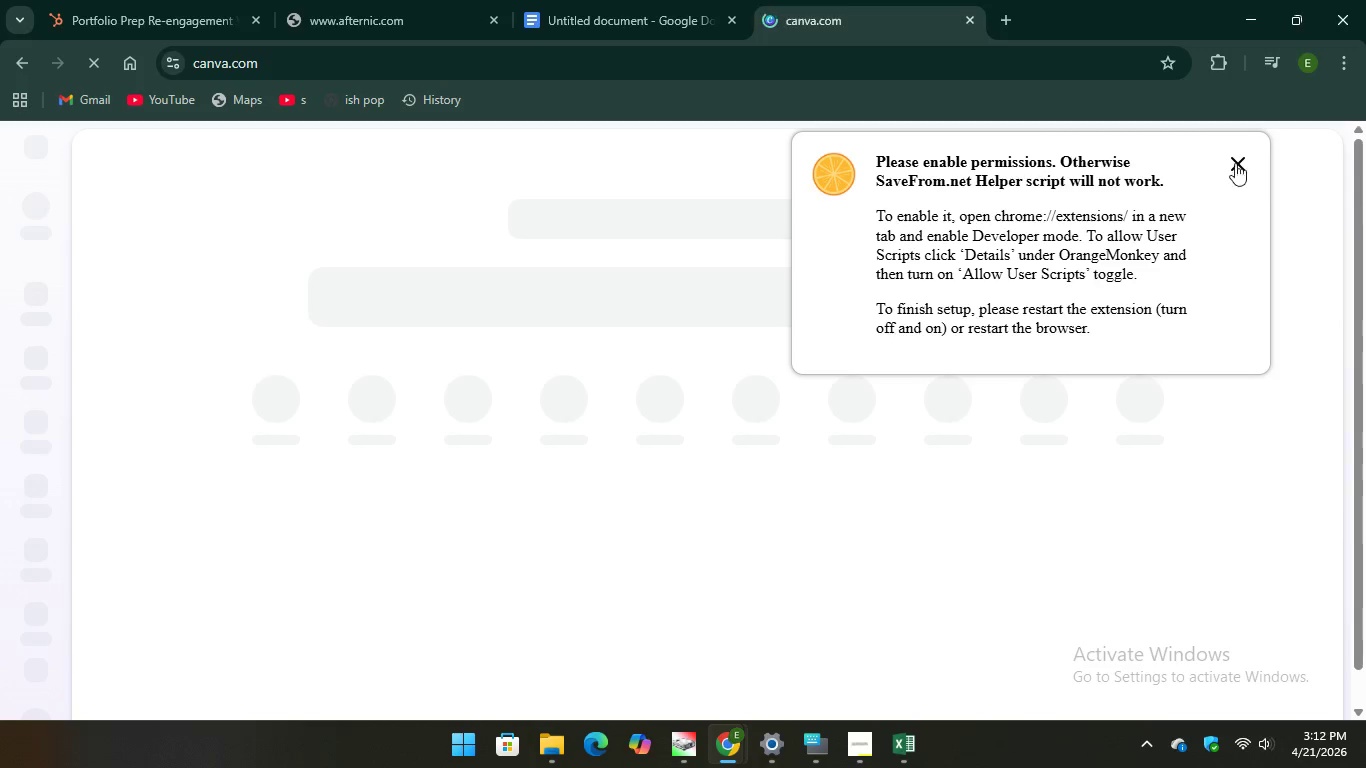 
left_click([1231, 161])
 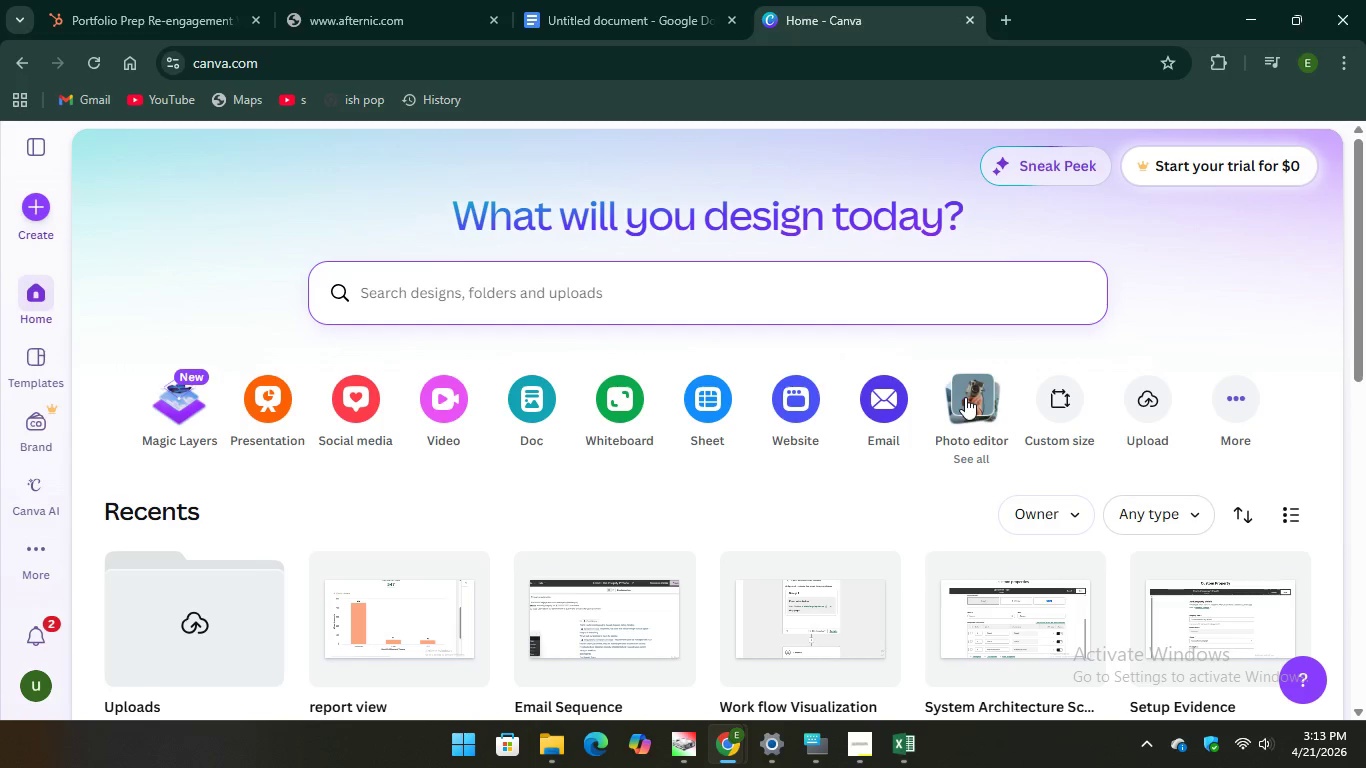 
wait(25.52)
 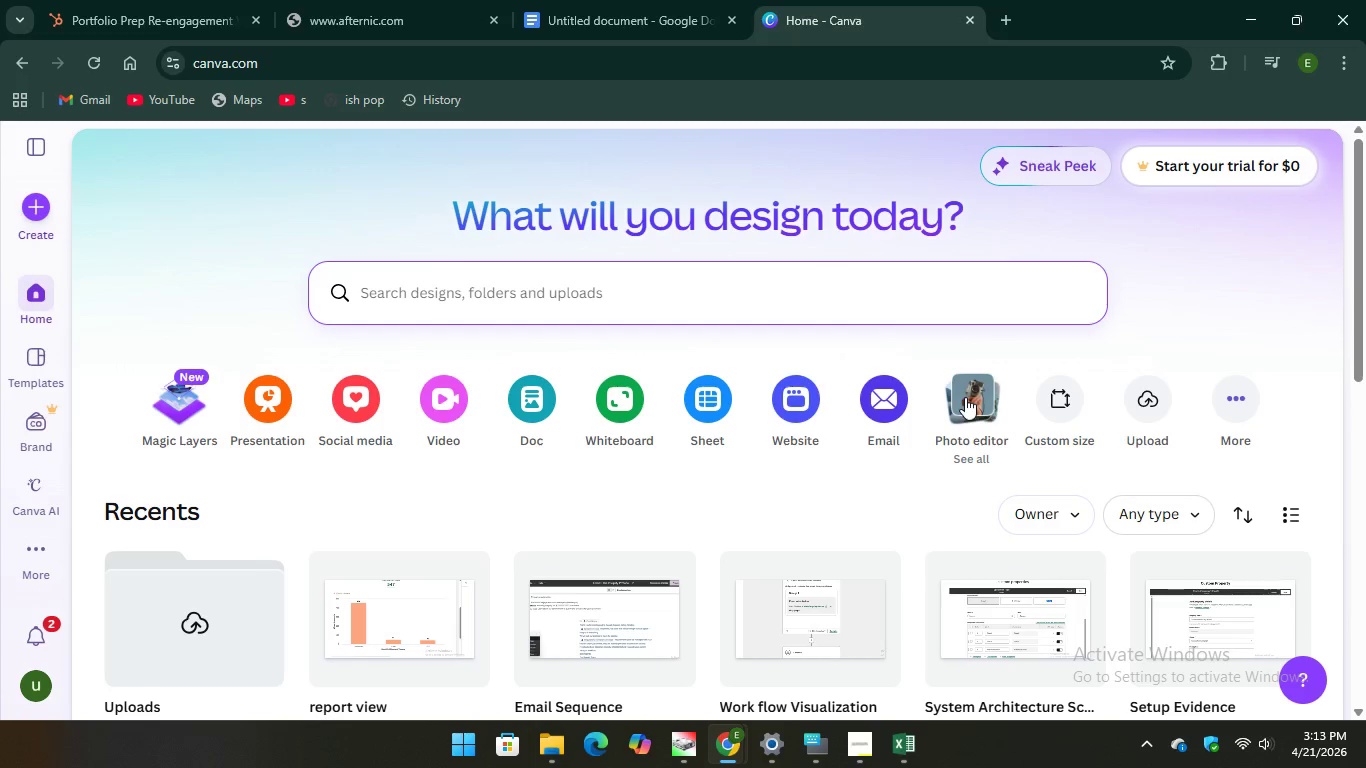 
left_click([1247, 157])
 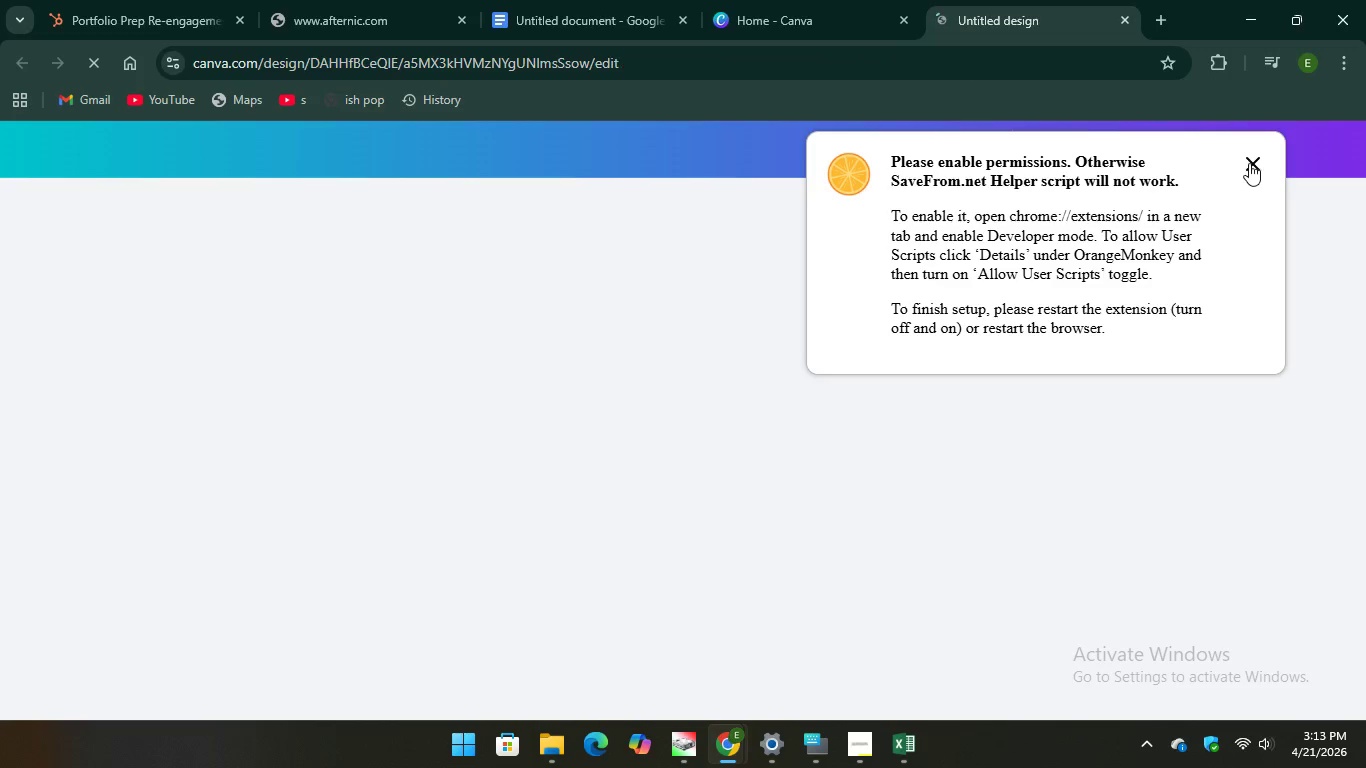 
left_click([1249, 163])
 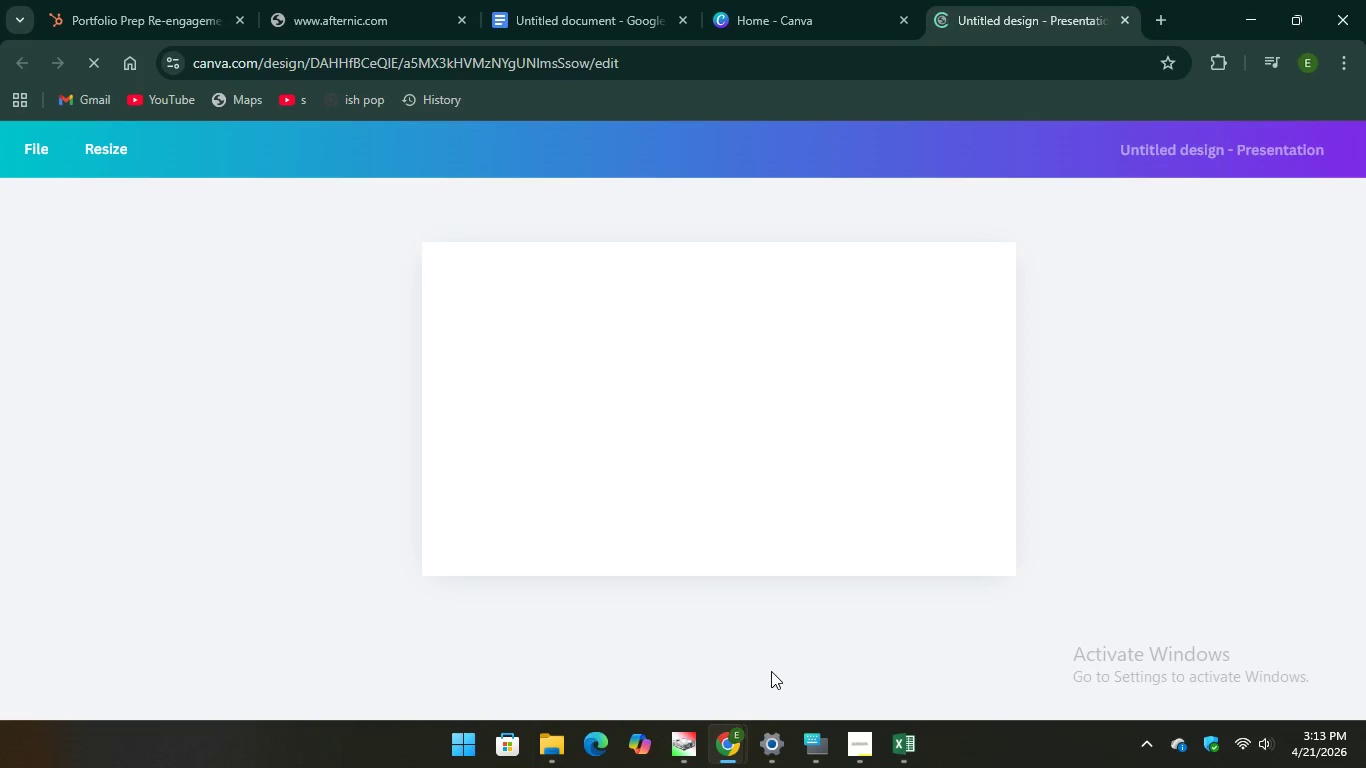 
left_click([750, 422])
 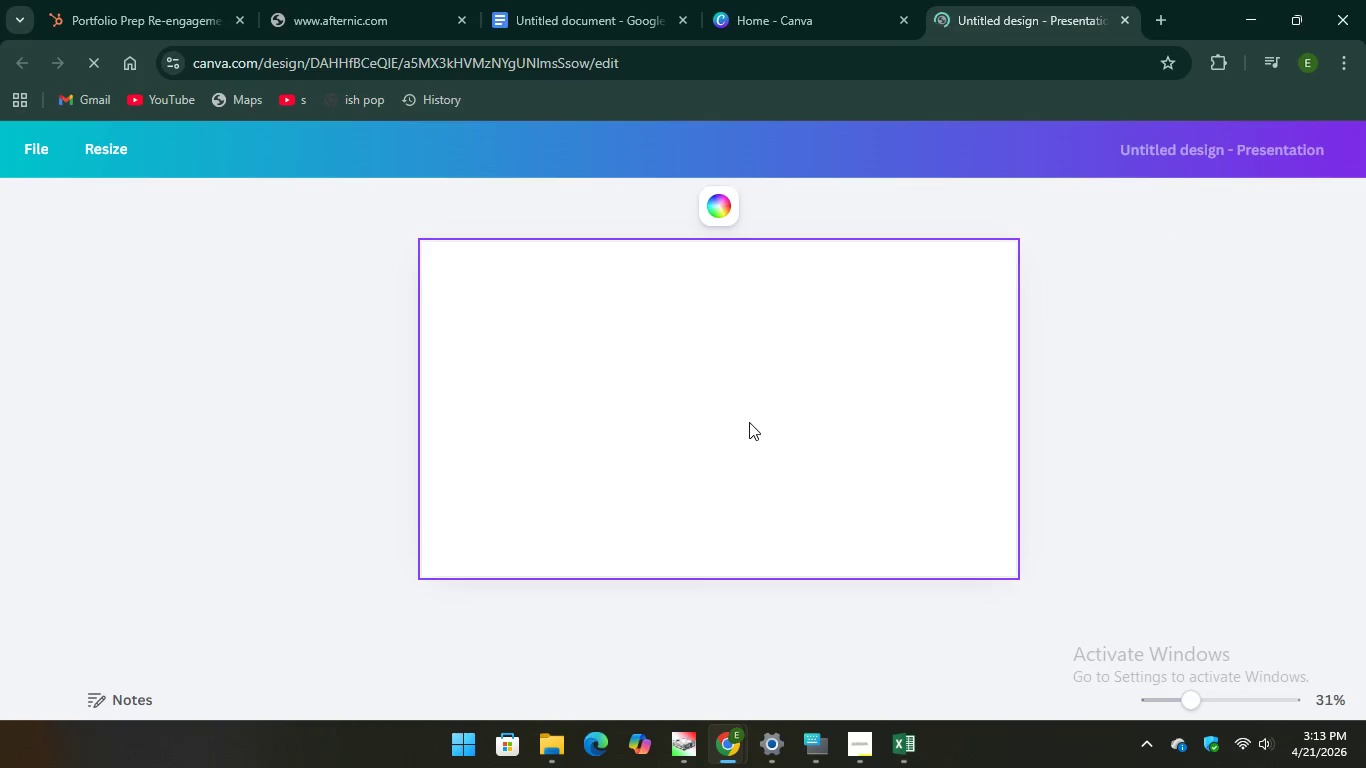 
left_click([749, 422])
 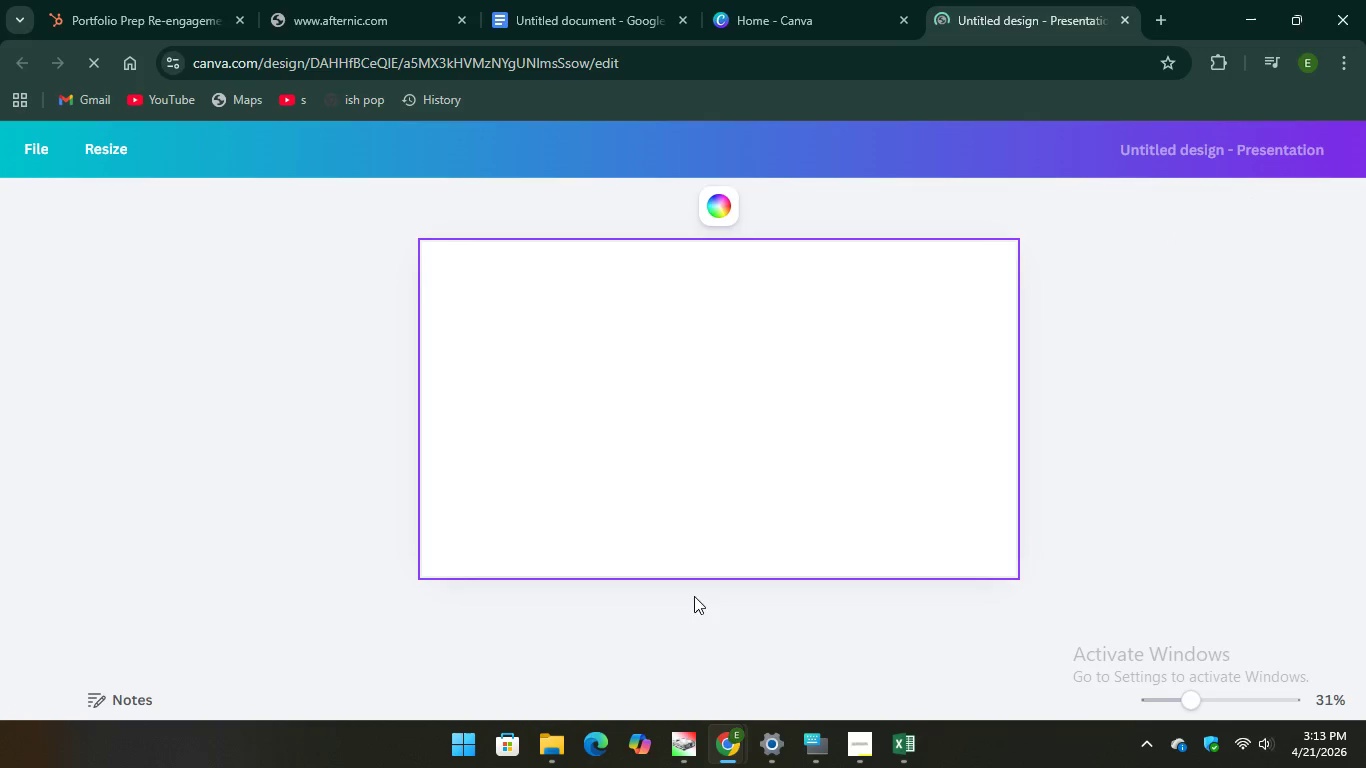 
left_click([687, 626])
 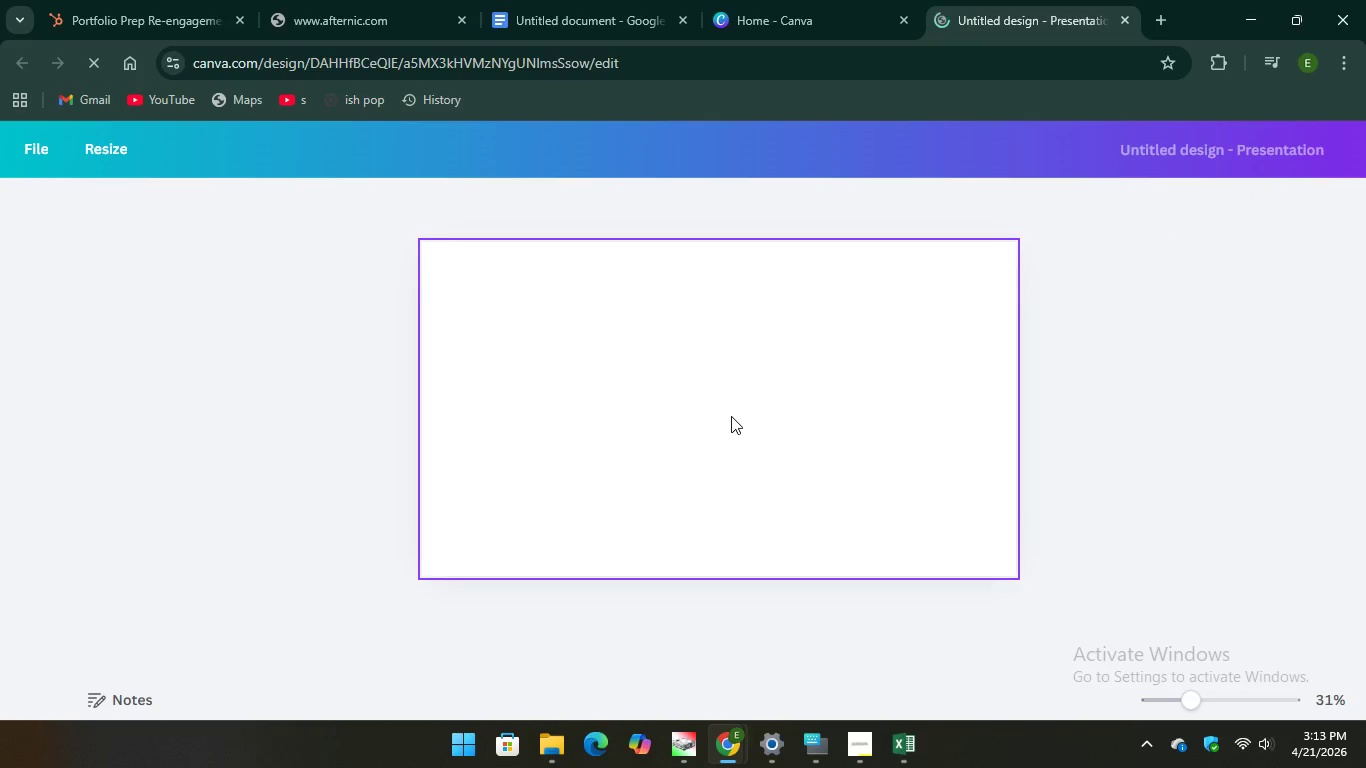 
left_click([731, 416])
 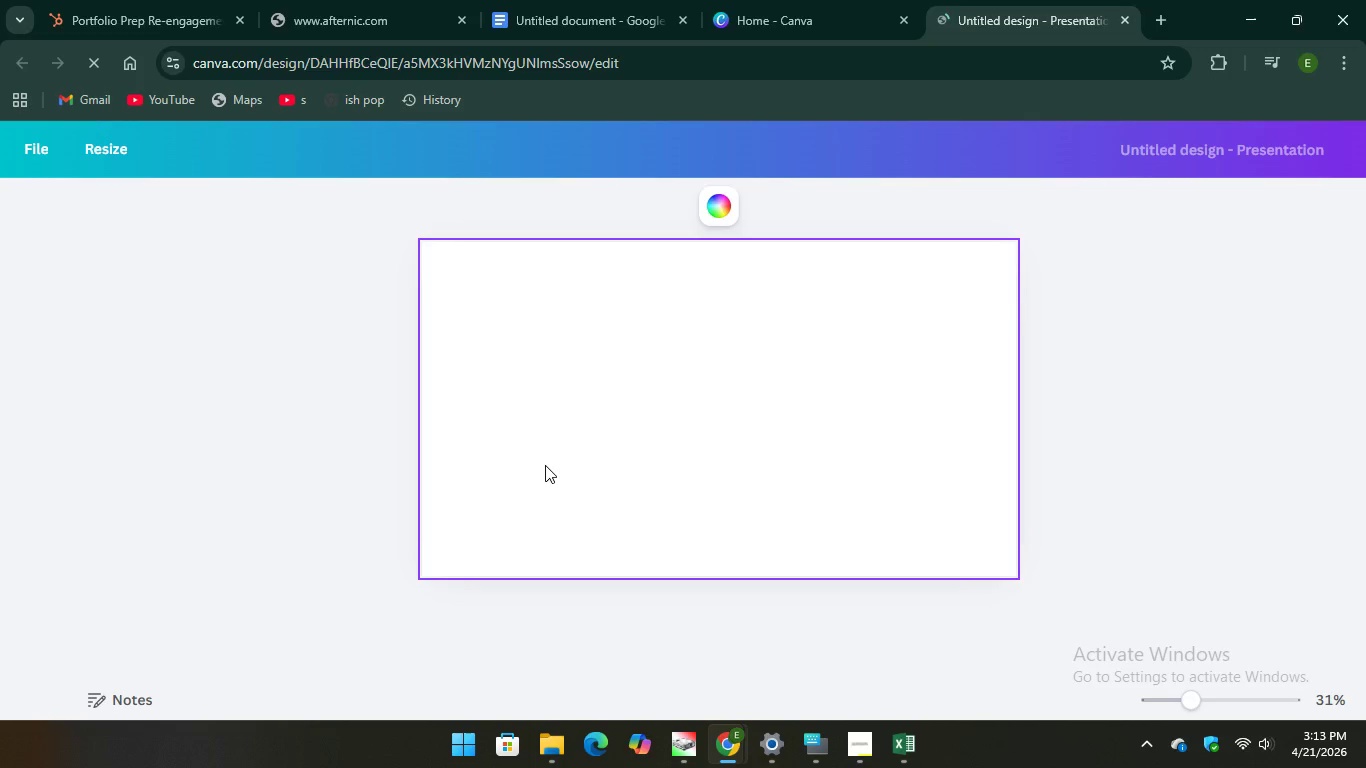 
wait(17.86)
 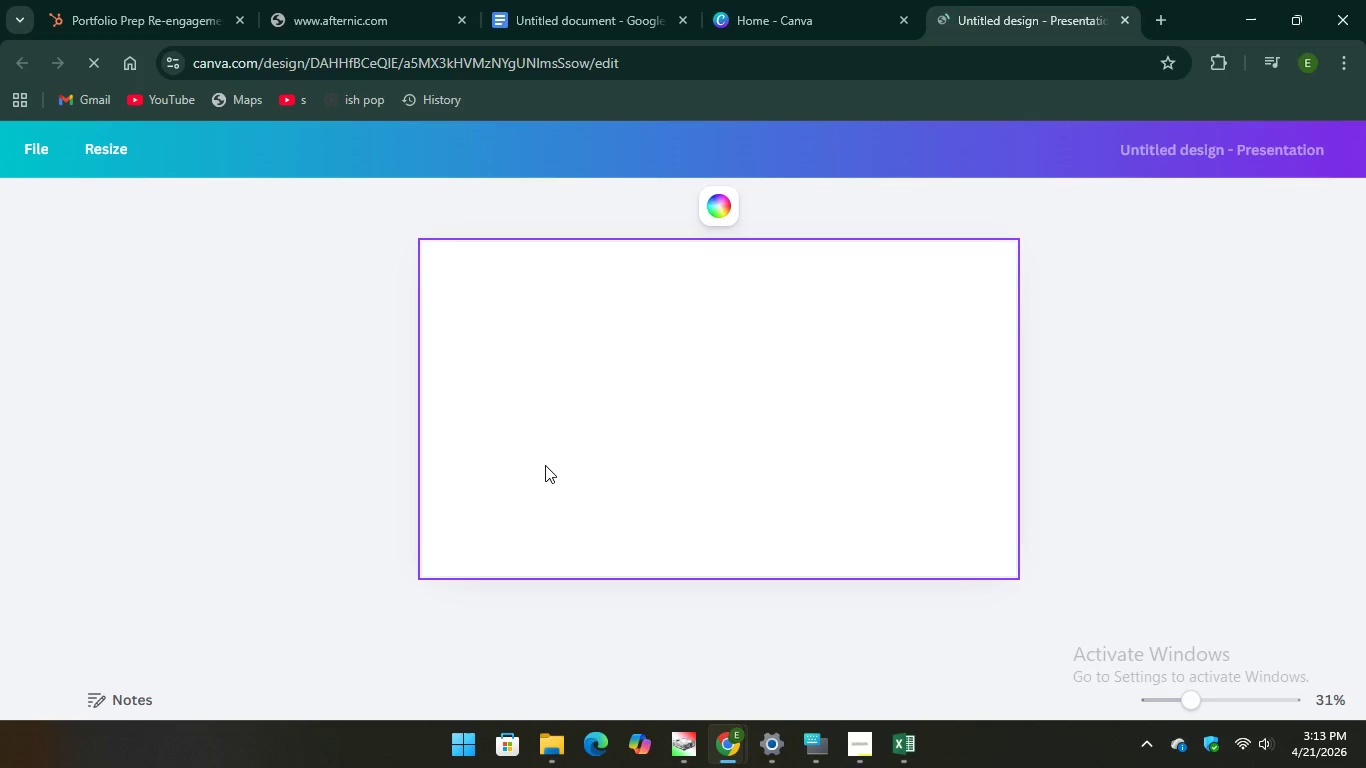 
left_click([1124, 143])
 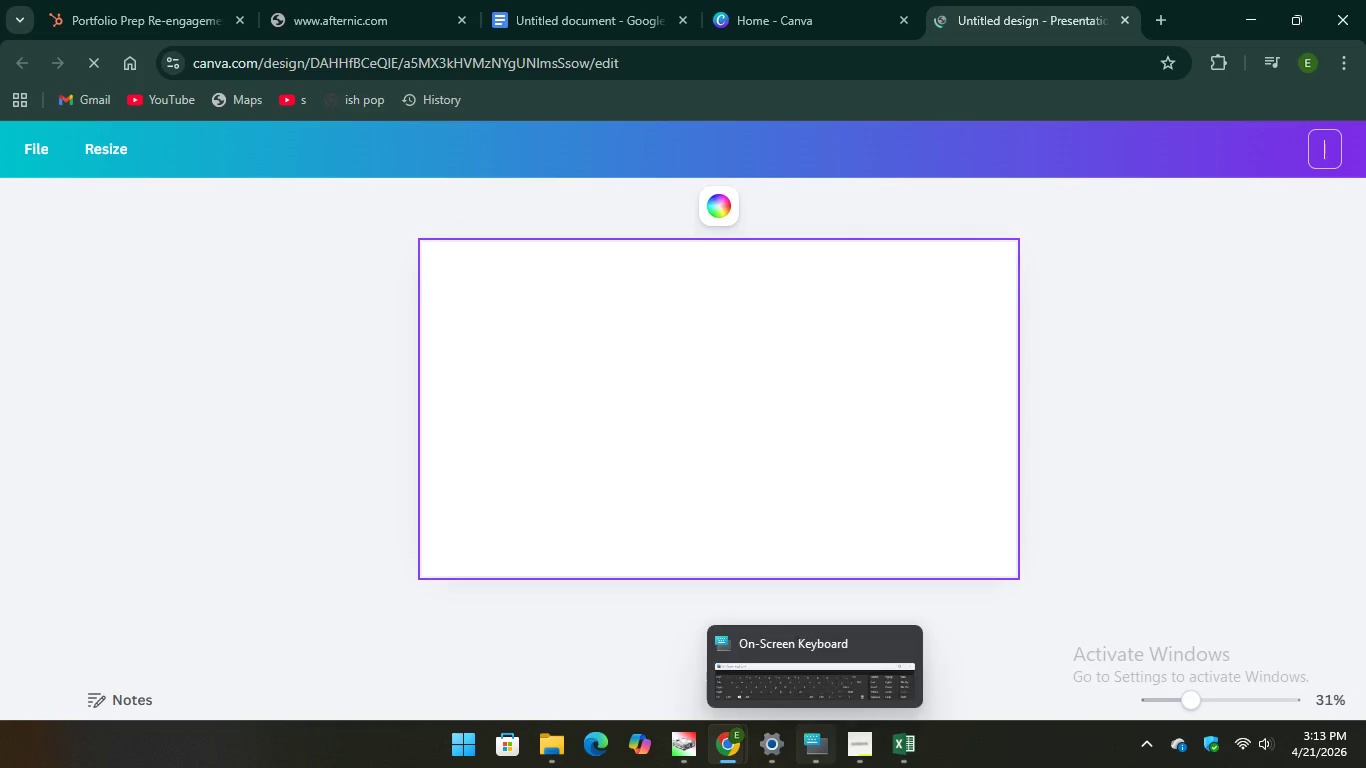 
left_click([821, 760])
 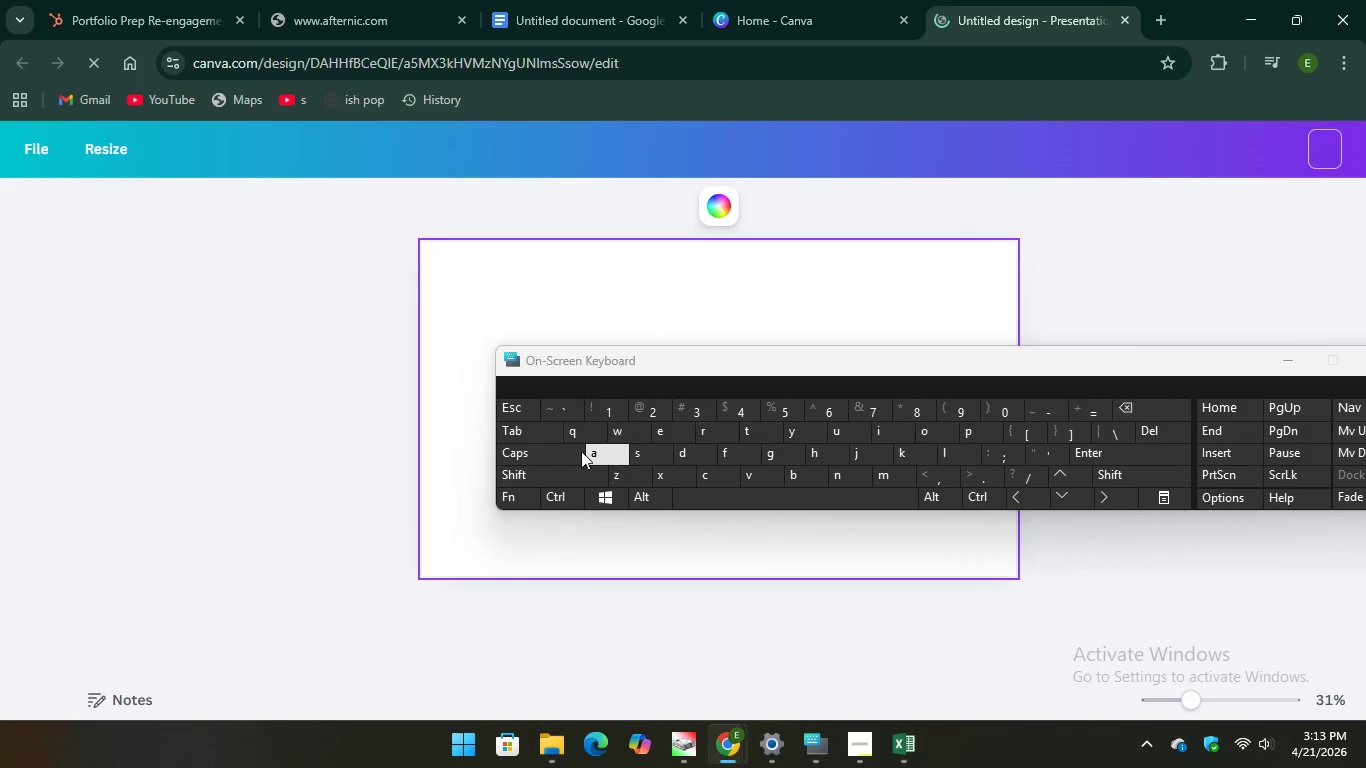 
type(WO)
 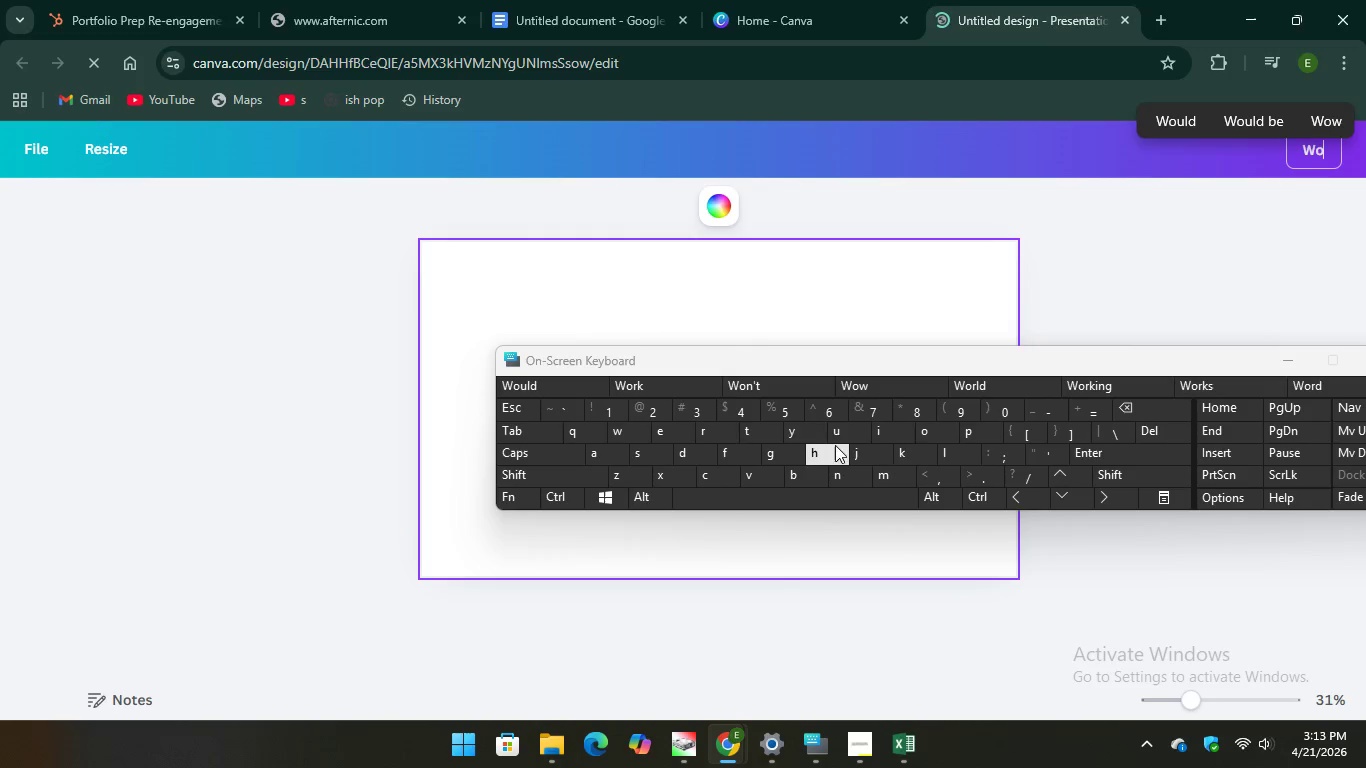 
hold_key(key=CapsLock, duration=7.67)
 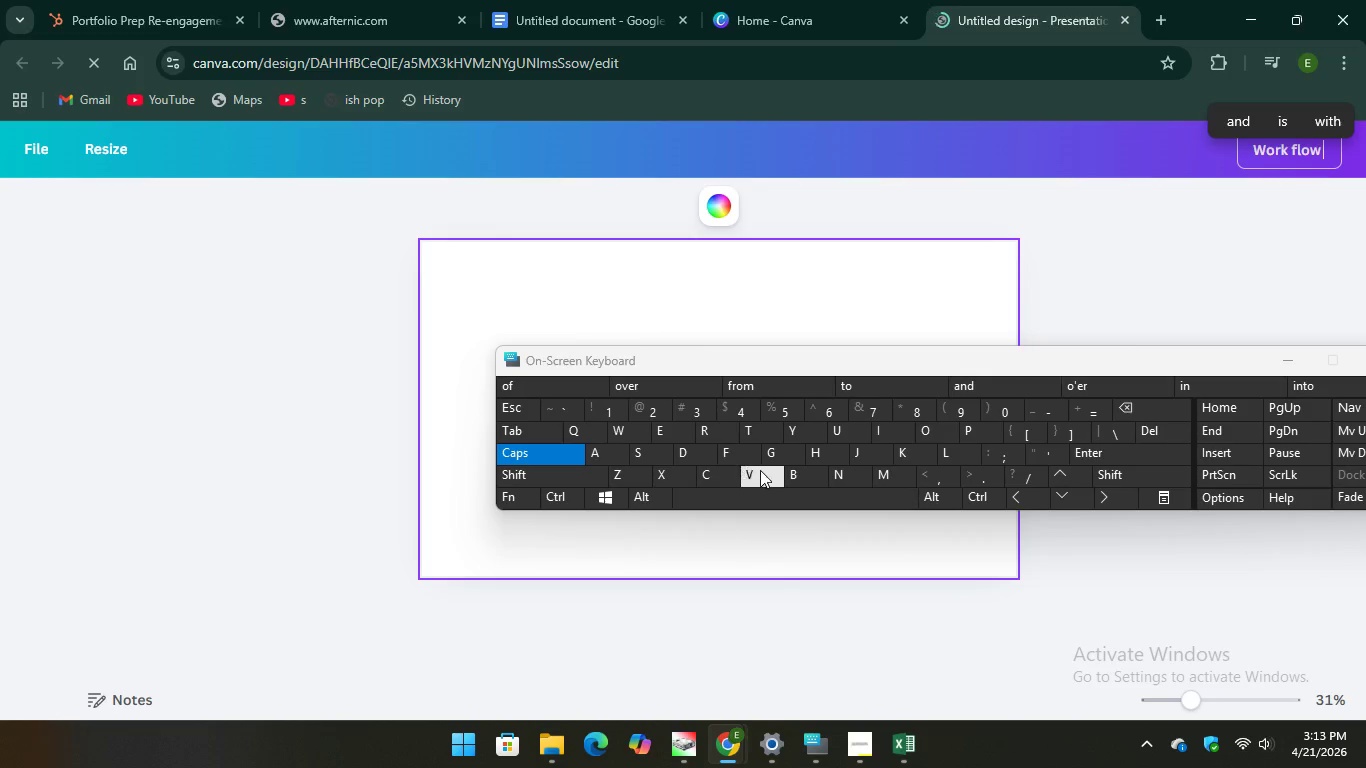 
hold_key(key=Unknown, duration=13.48)
 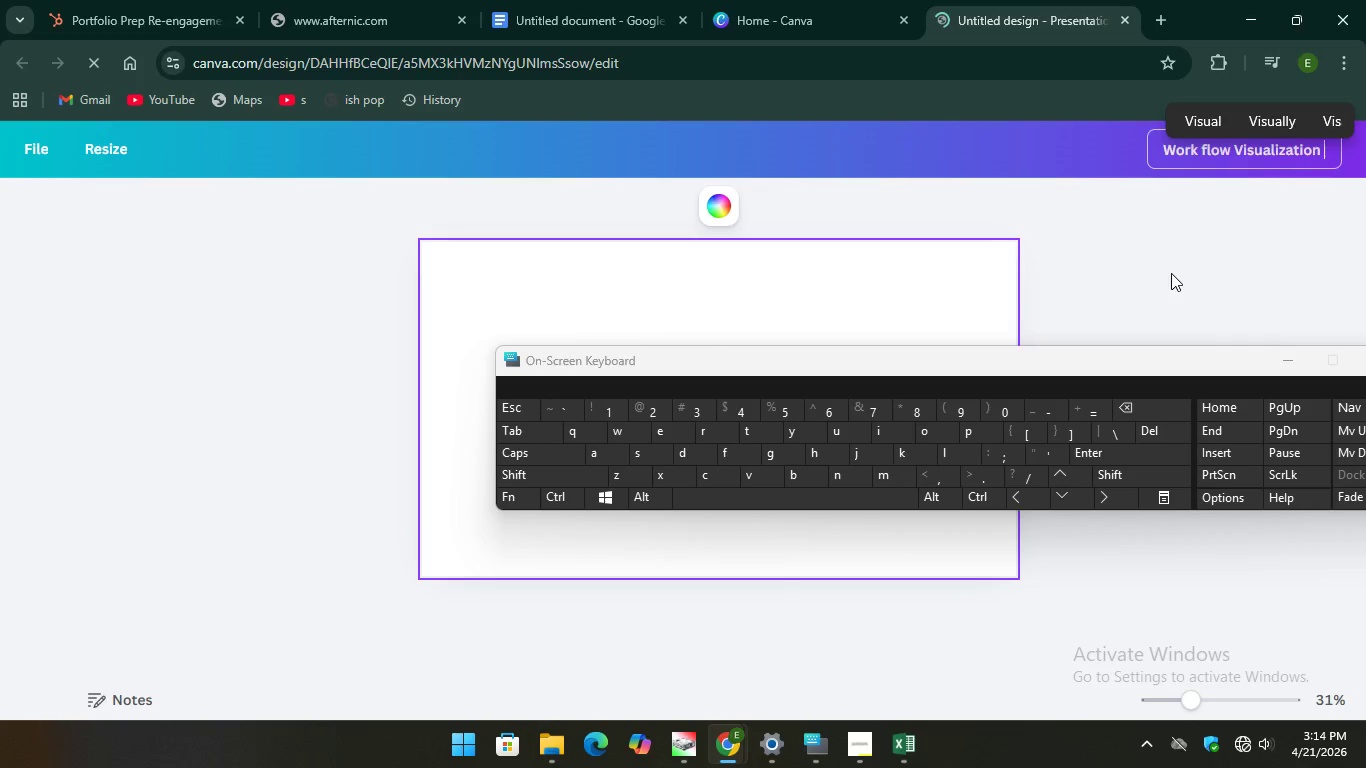 
type(FLOW Viz)
key(Backspace)
type(su)
 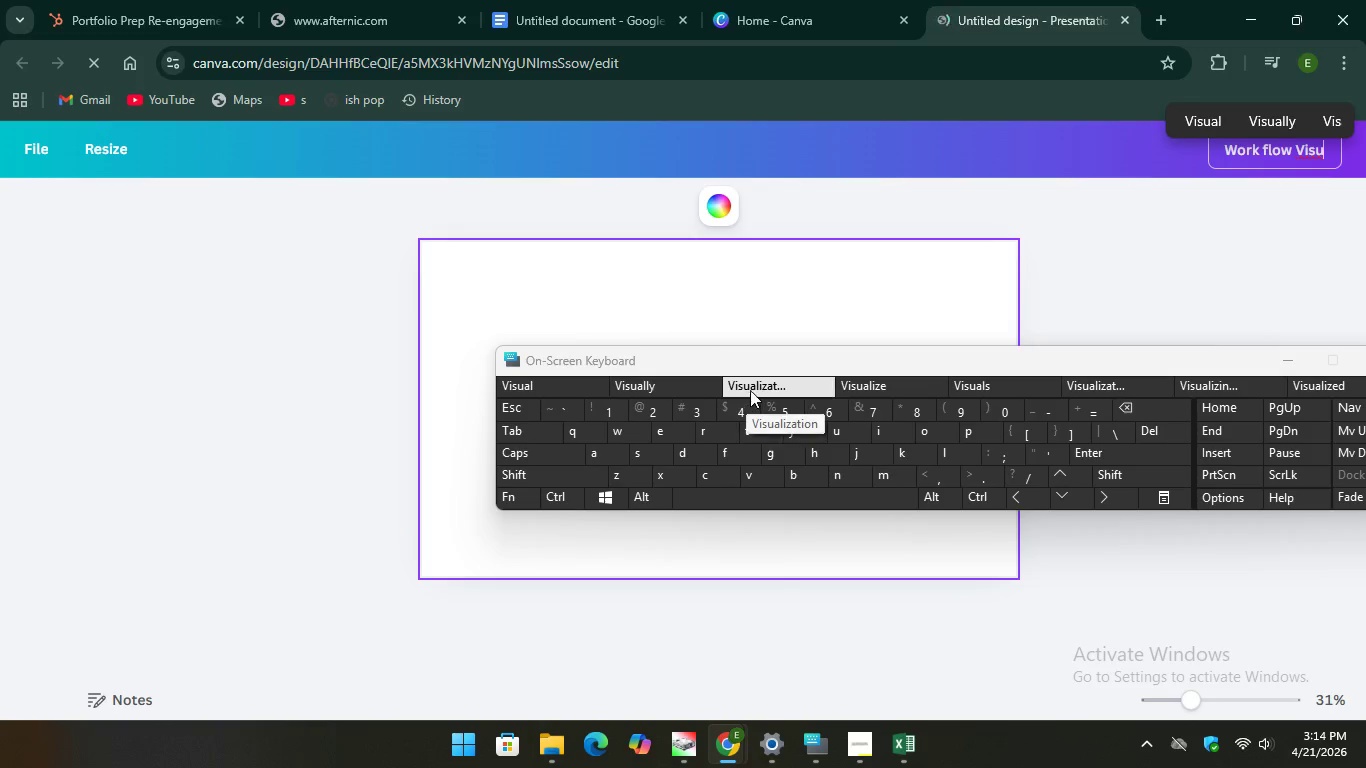 
key(Unknown)
 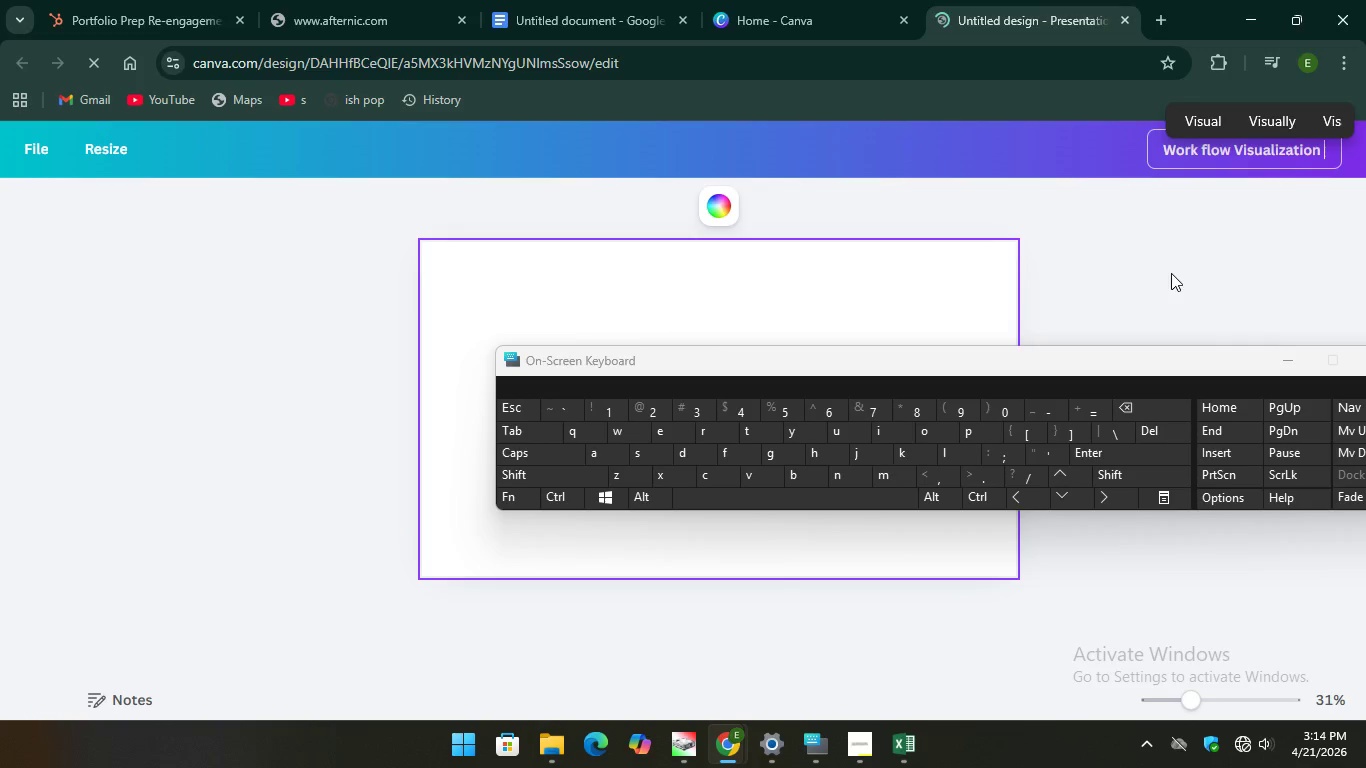 
key(Unknown)
 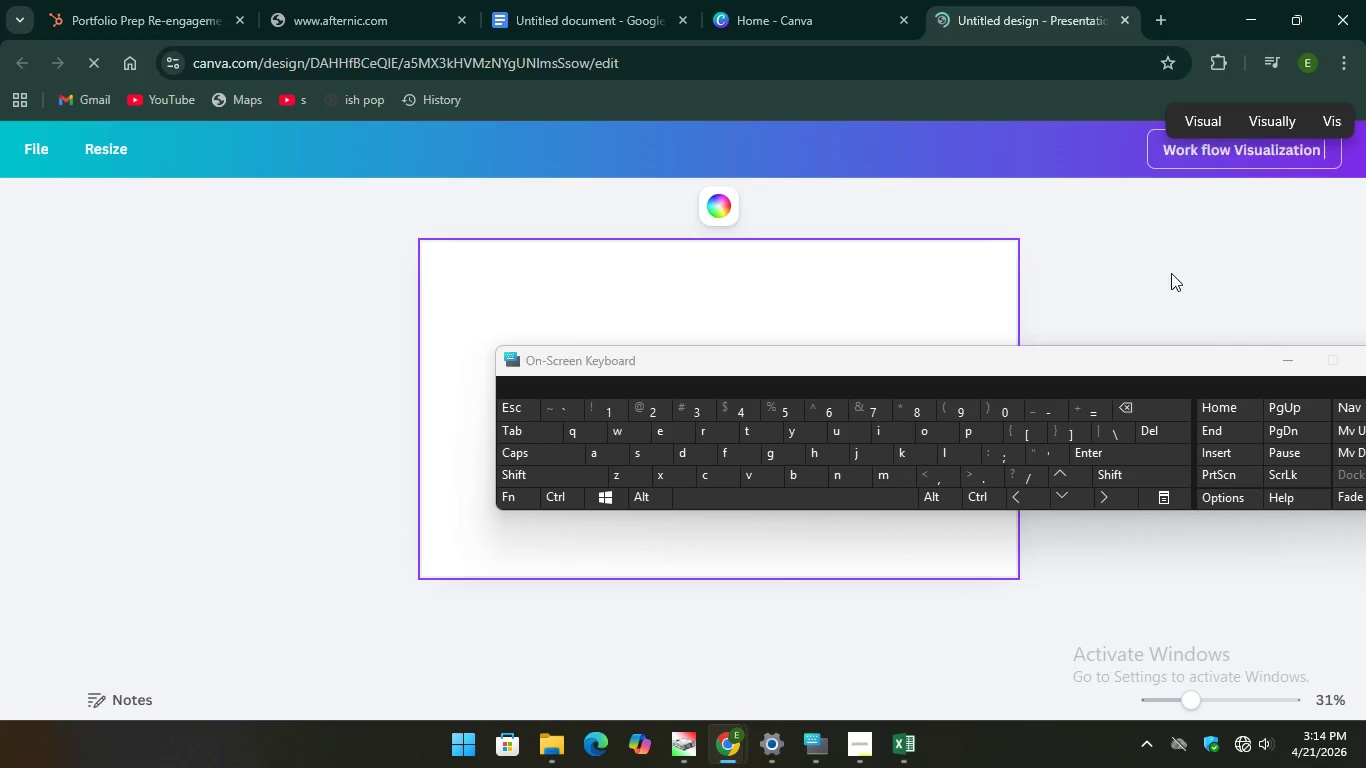 
key(Unknown)
 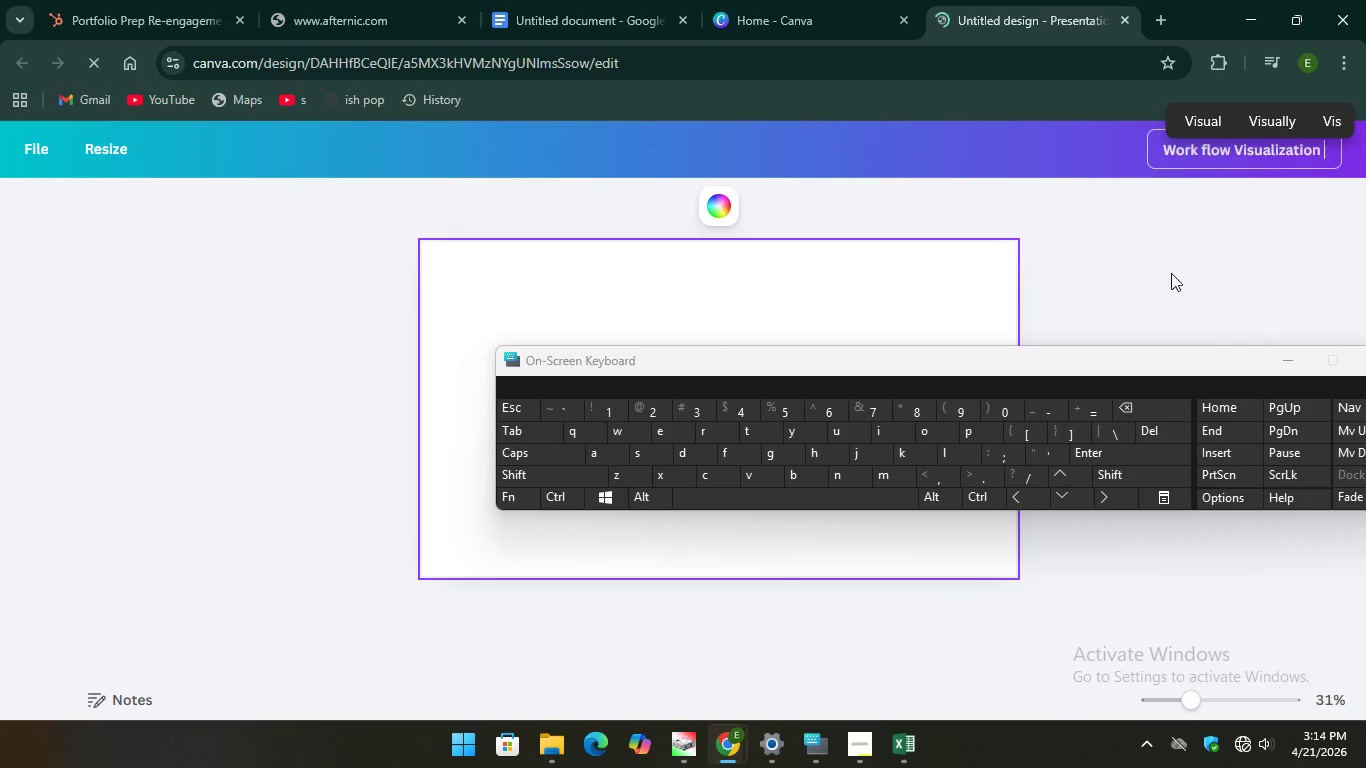 
key(Unknown)
 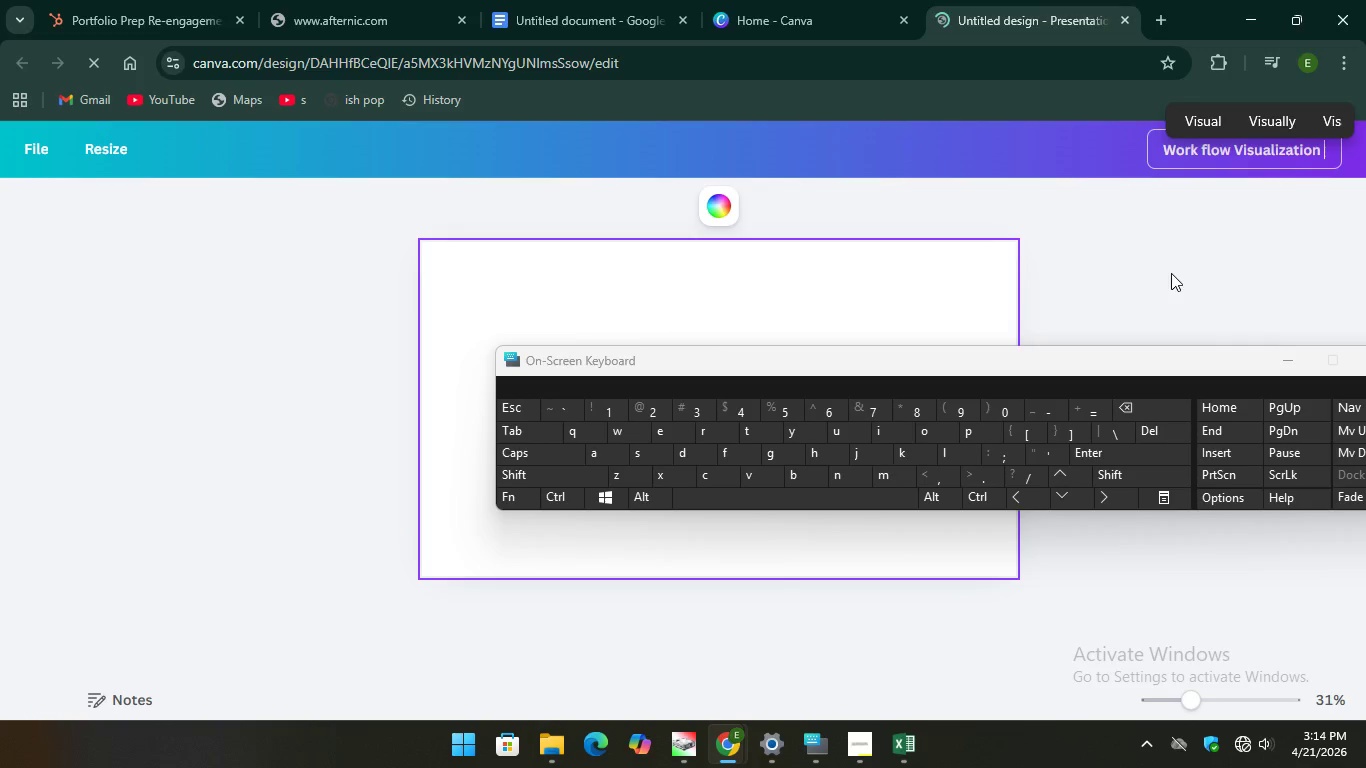 
key(Unknown)
 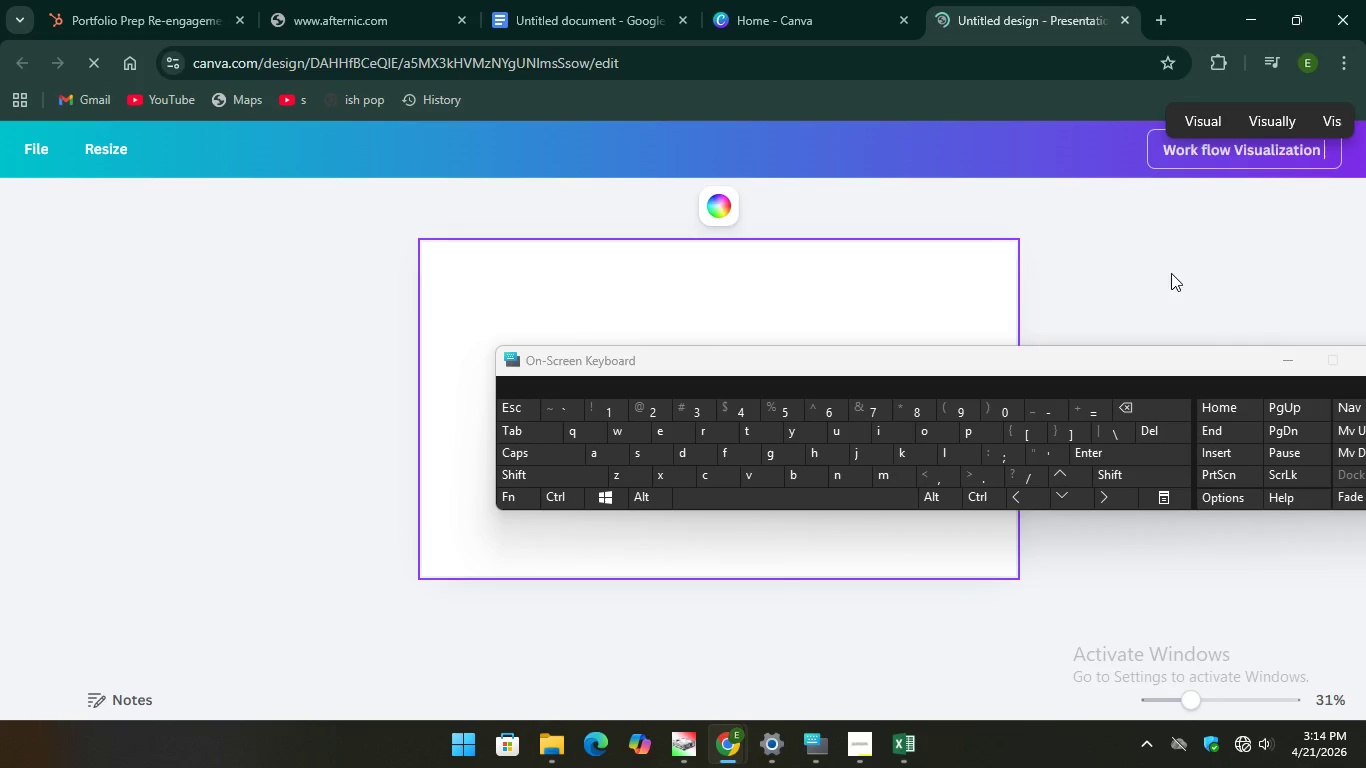 
key(Unknown)
 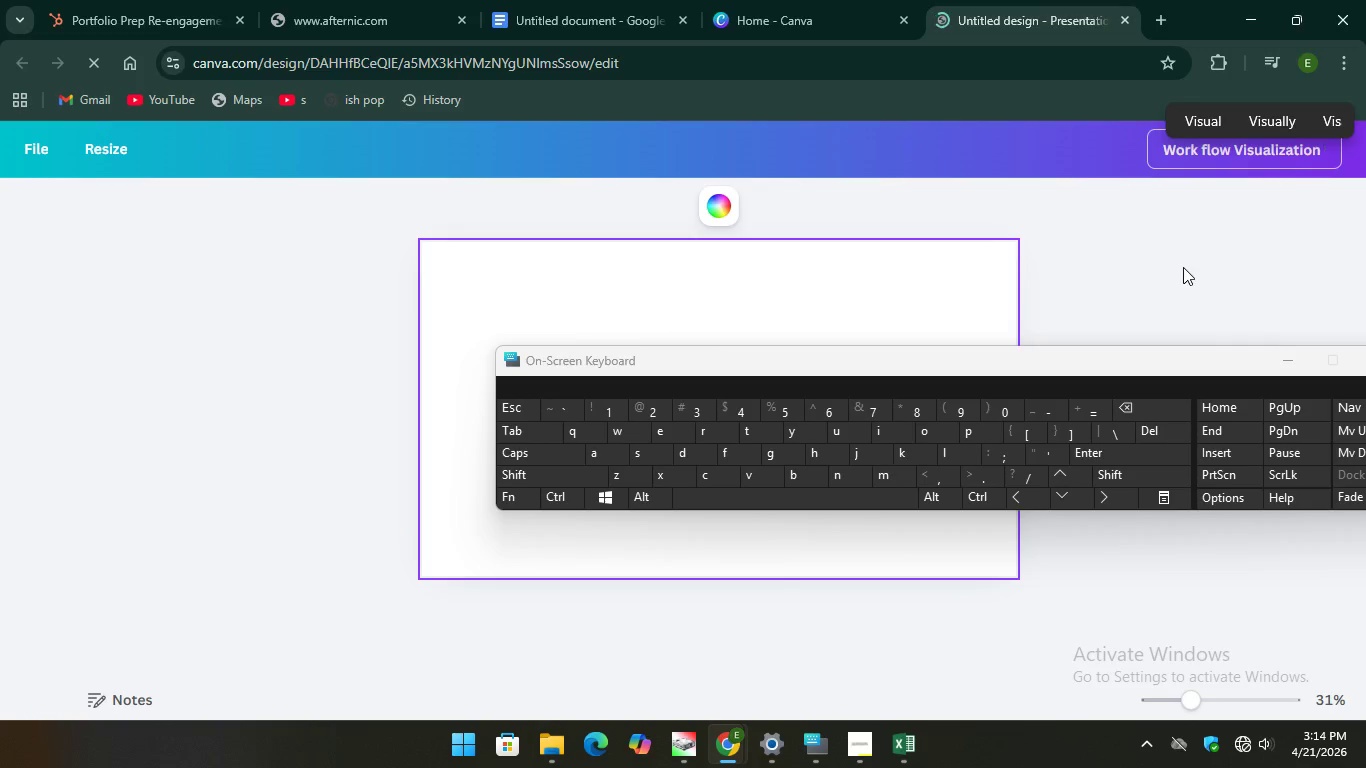 
left_click([1183, 267])
 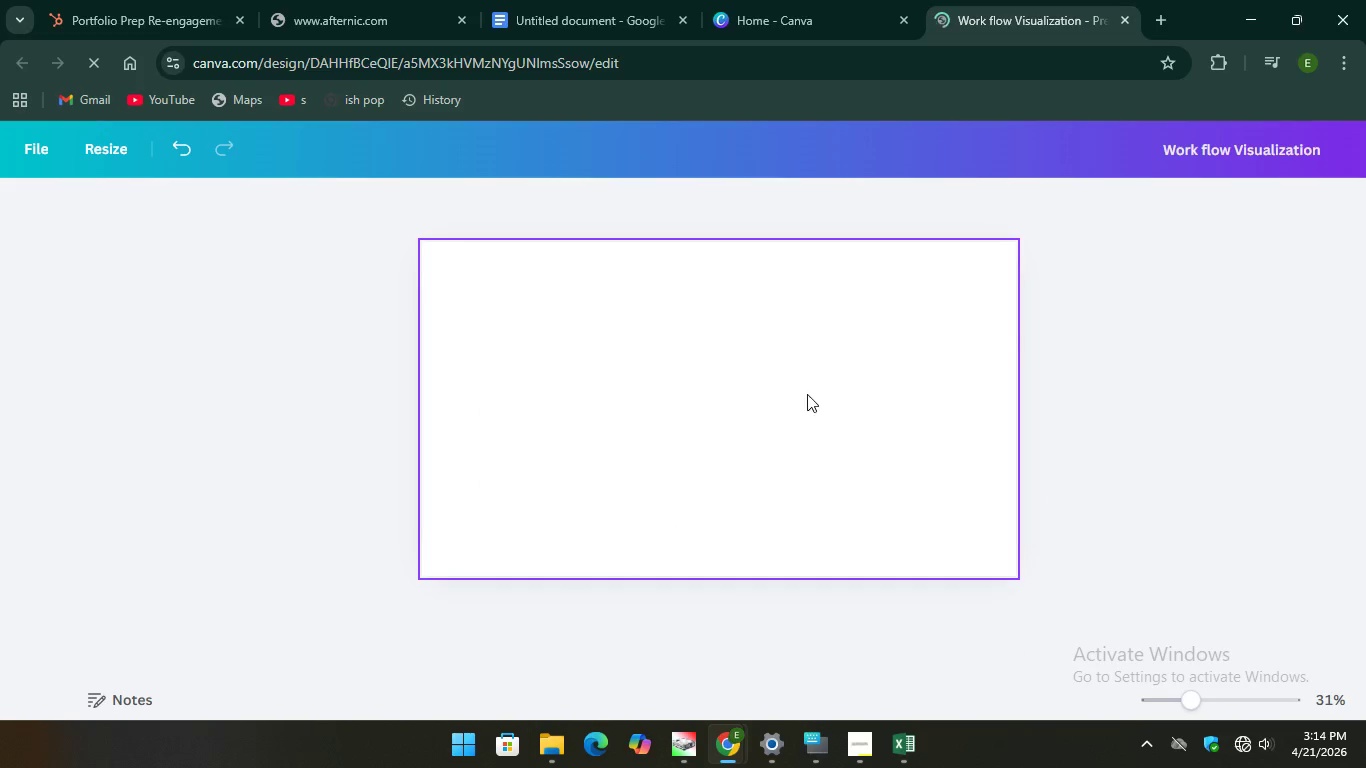 
left_click([777, 437])
 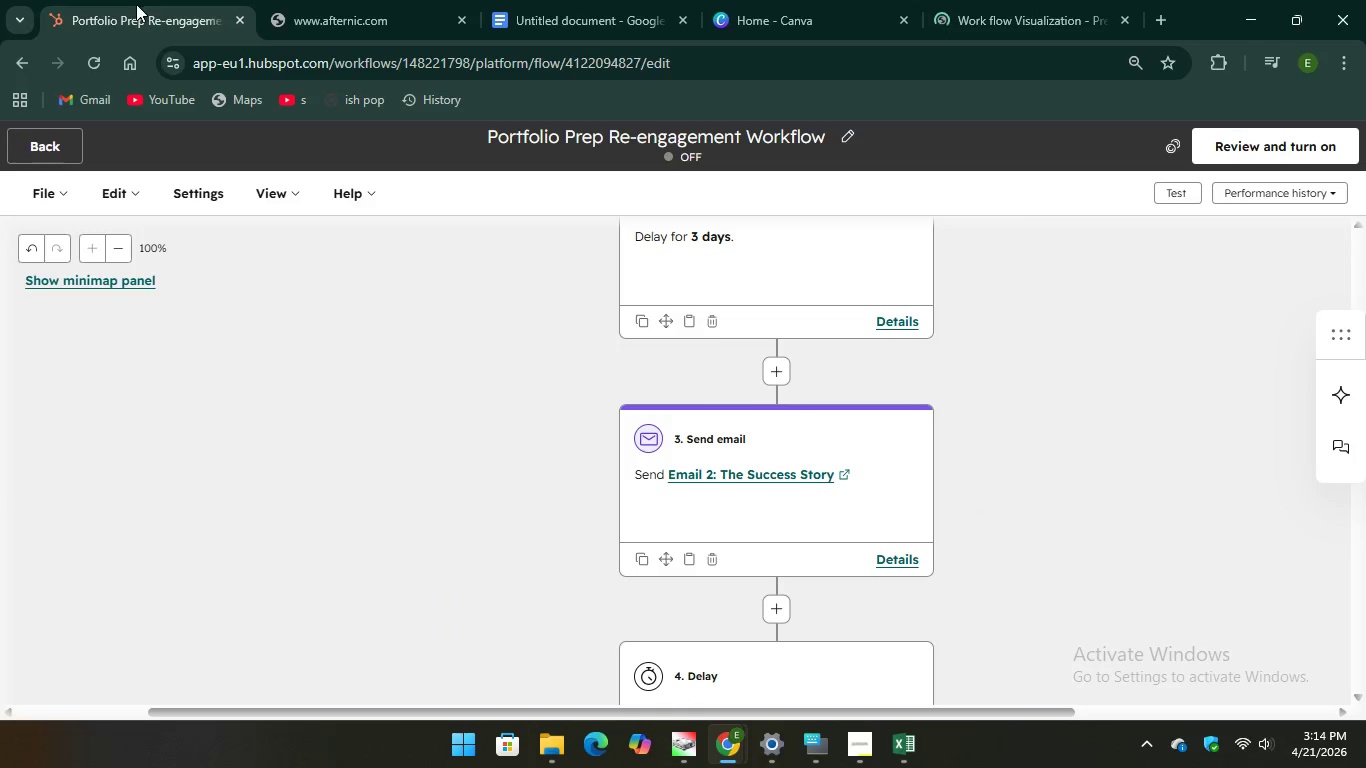 
scroll: coordinate [773, 357], scroll_direction: up, amount: 12.0
 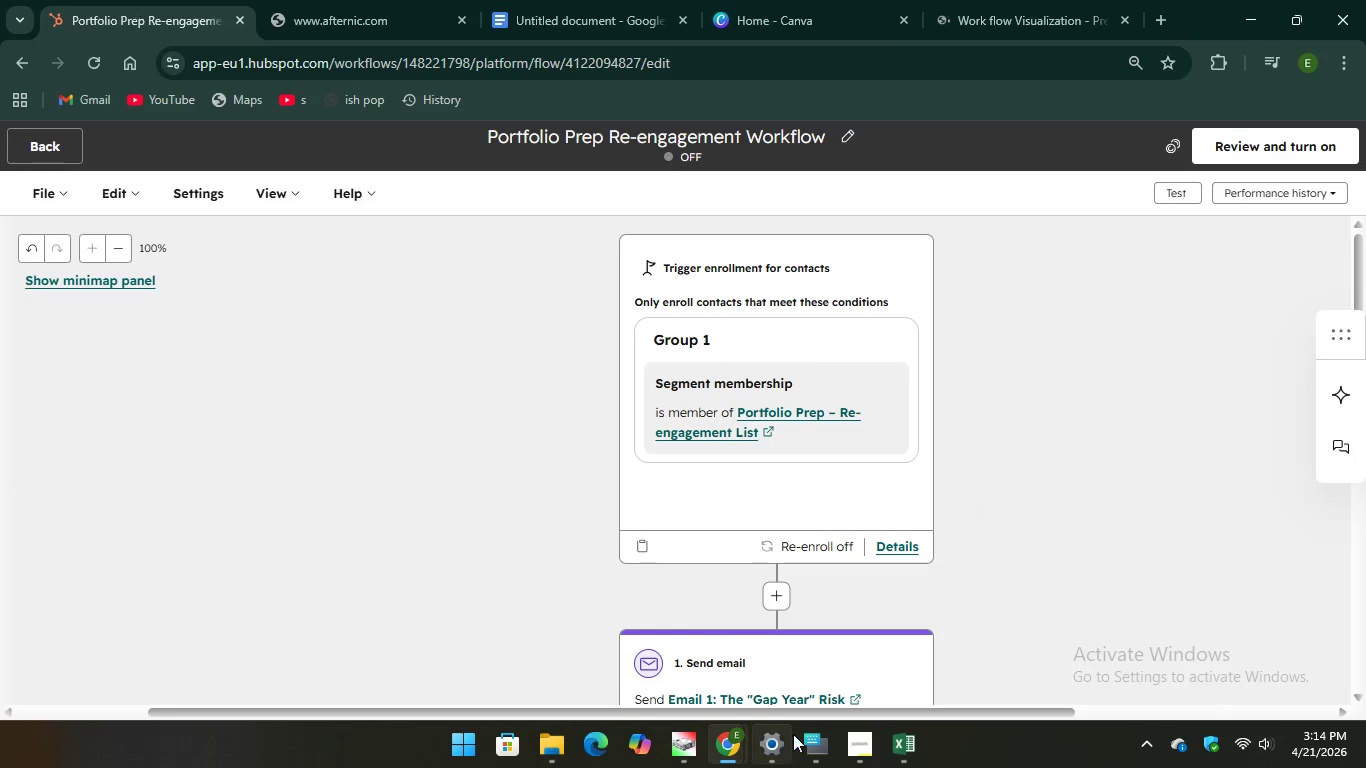 
left_click([732, 747])
 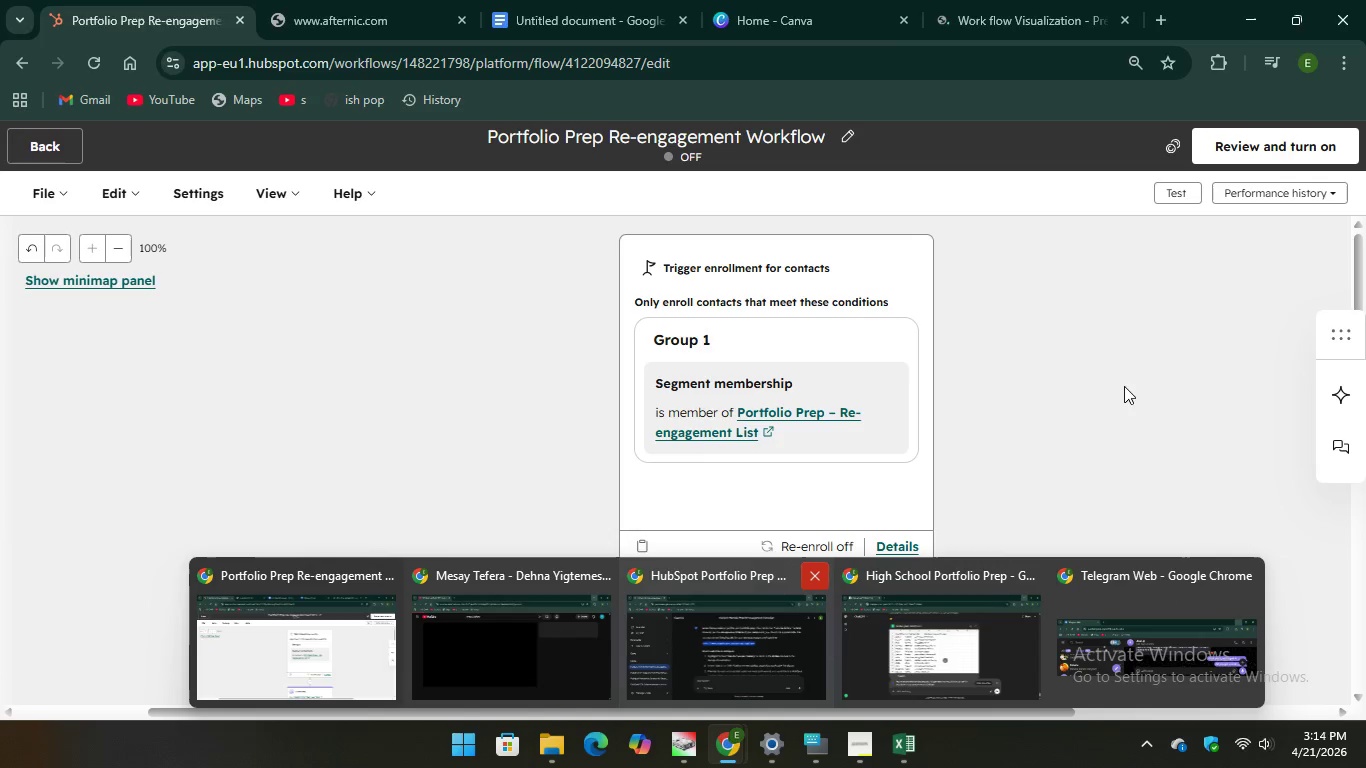 
left_click([1105, 405])
 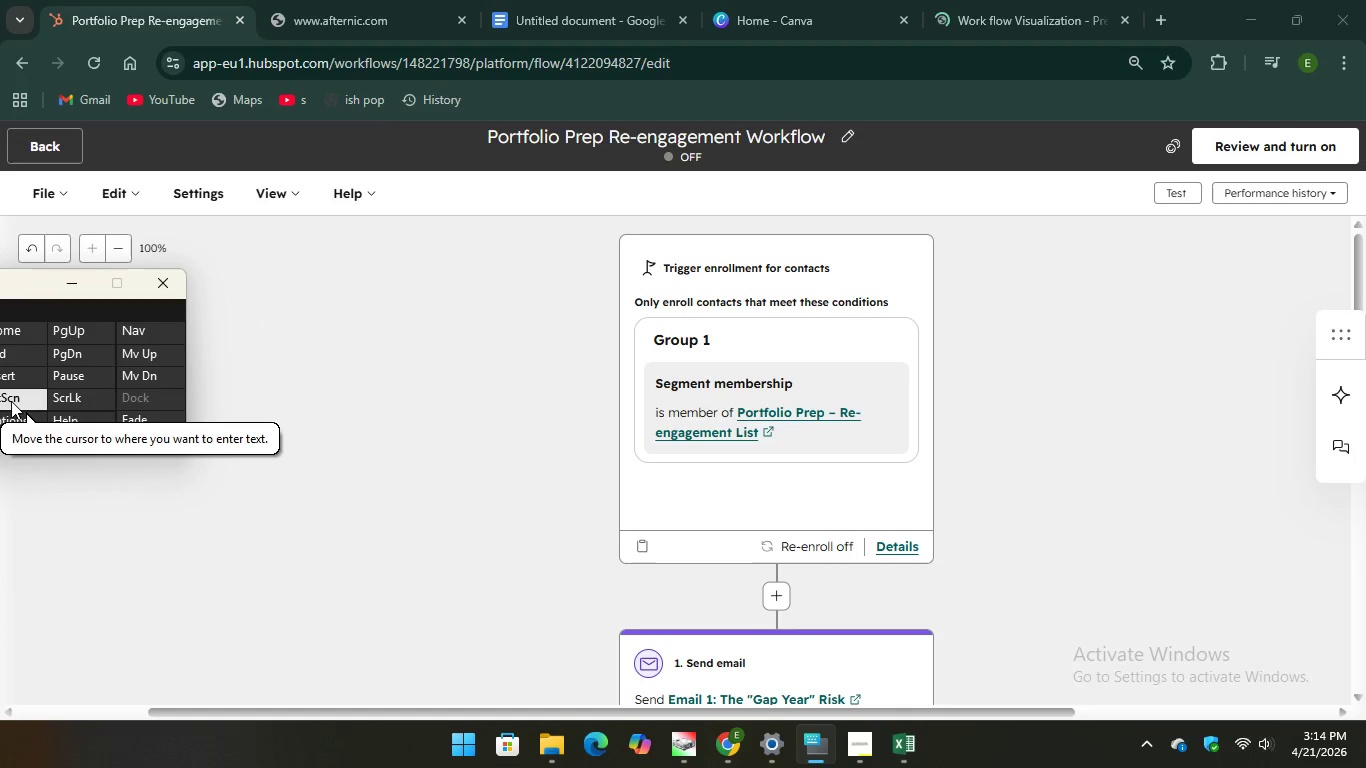 
wait(14.23)
 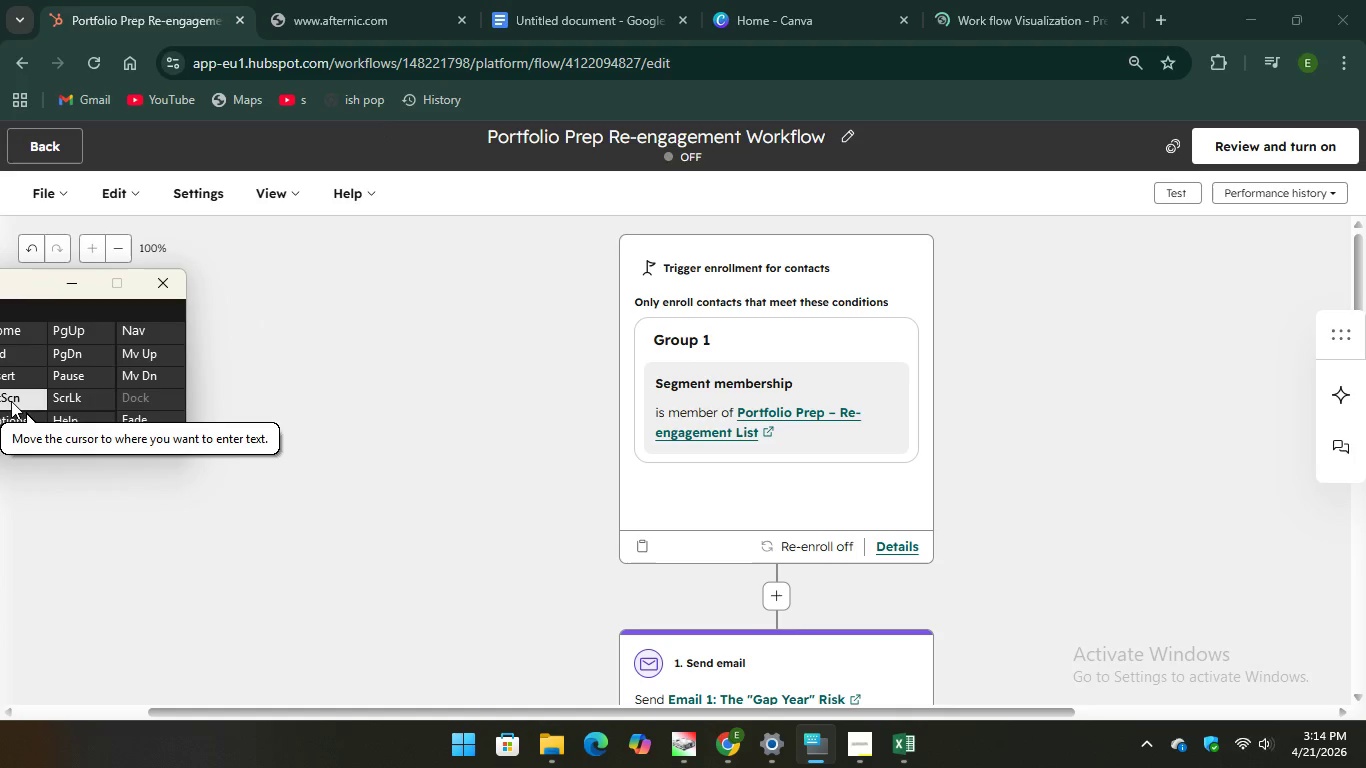 
left_click([1131, 319])
 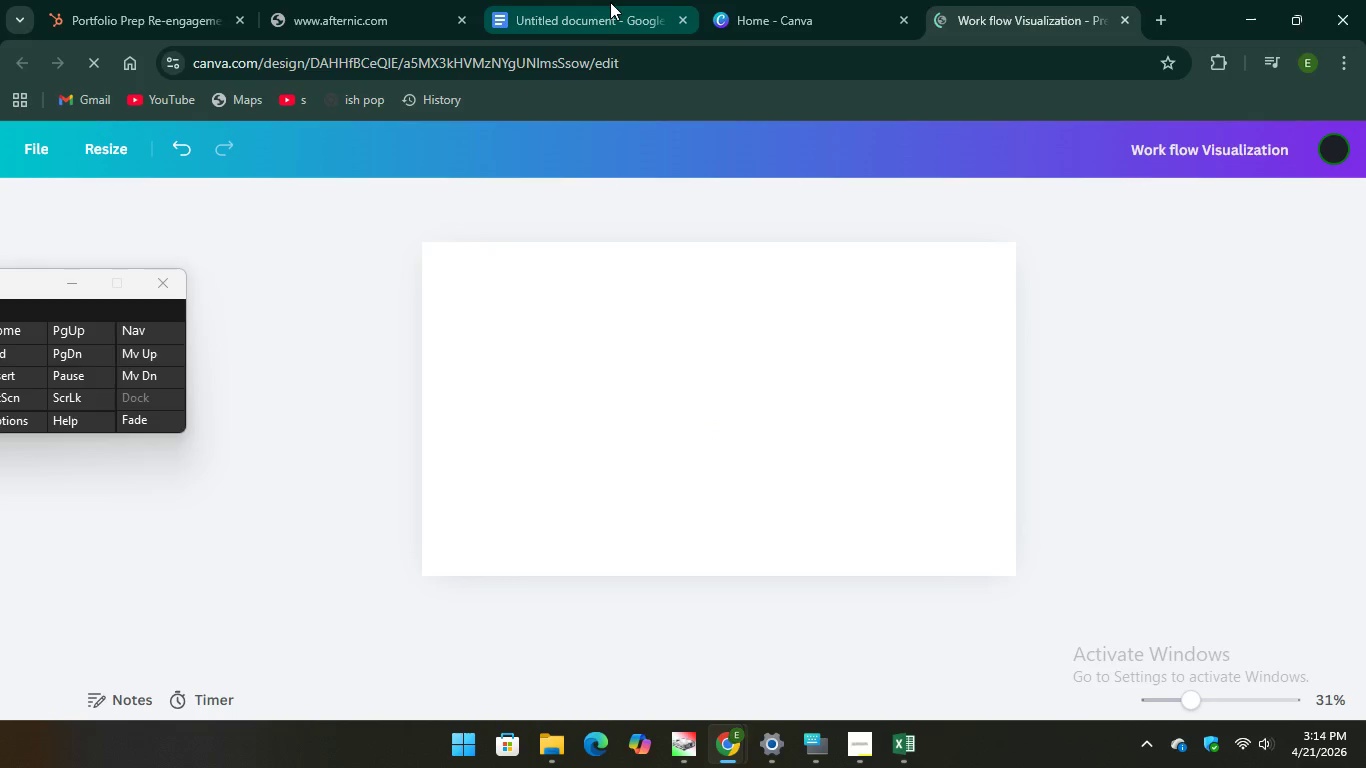 
left_click([594, 26])
 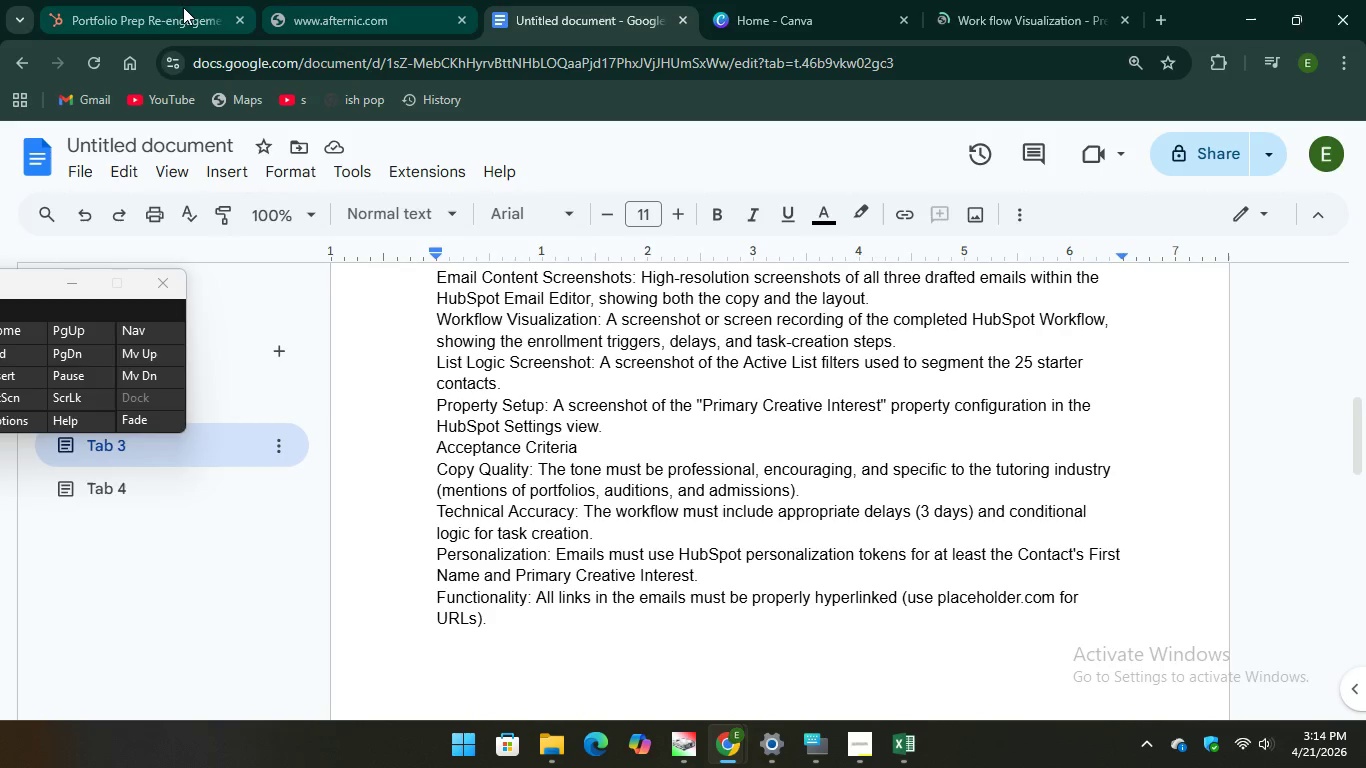 
left_click([163, 8])
 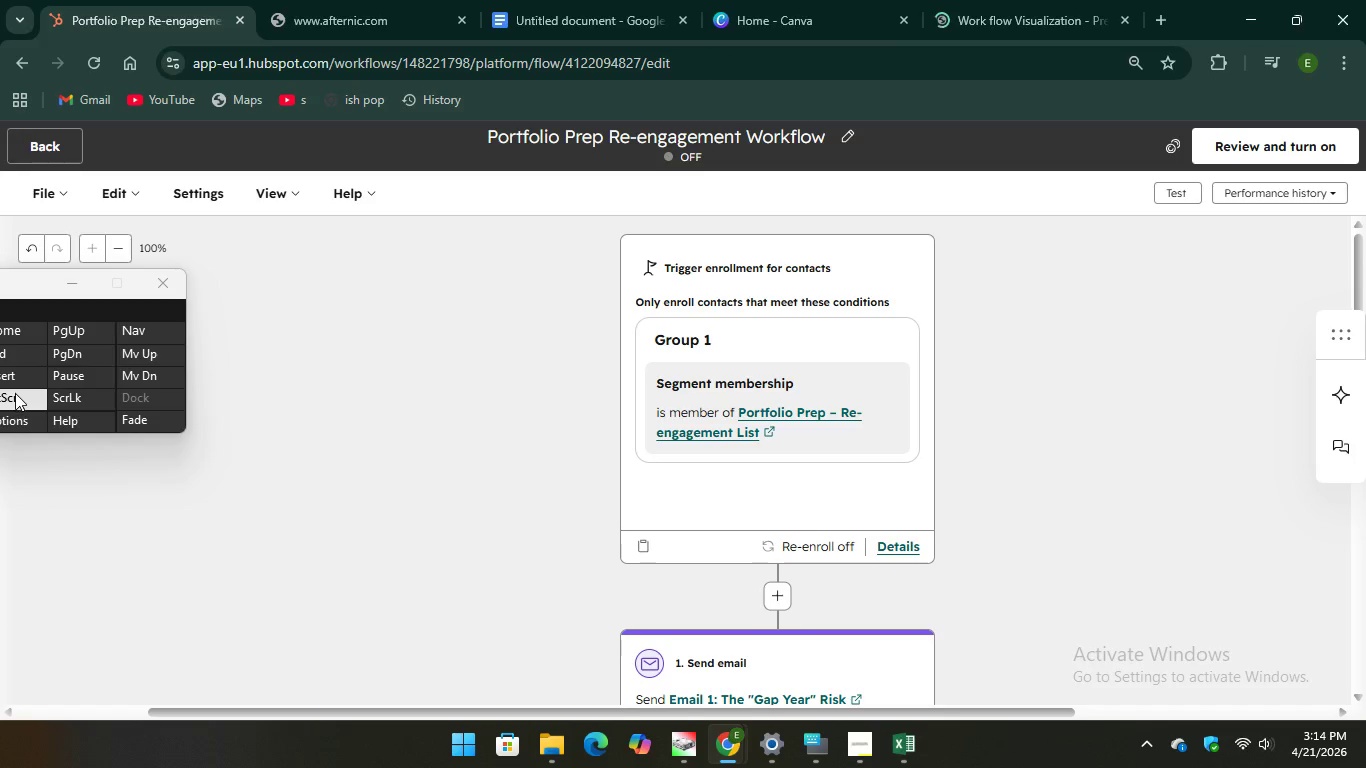 
hold_key(key=PrintScreen, duration=0.33)
 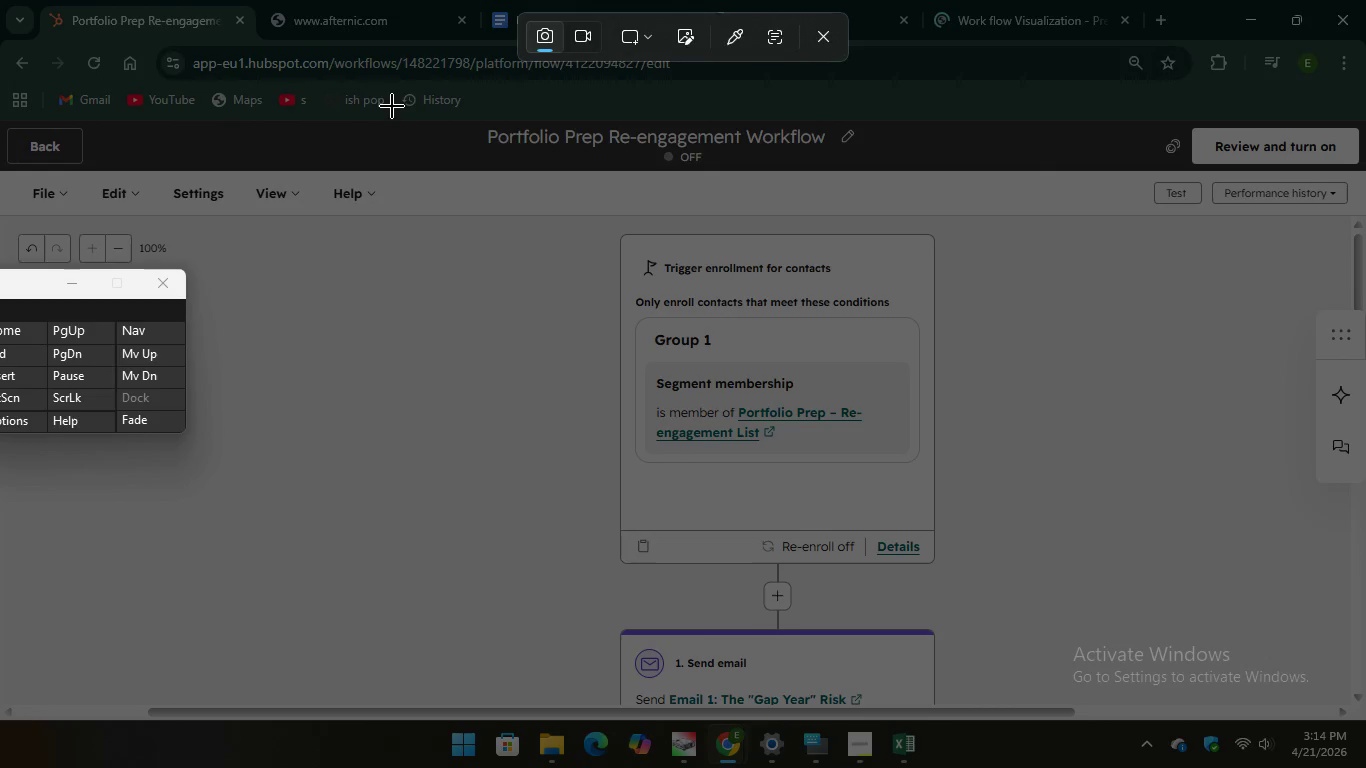 
left_click_drag(start_coordinate=[393, 115], to_coordinate=[1149, 707])
 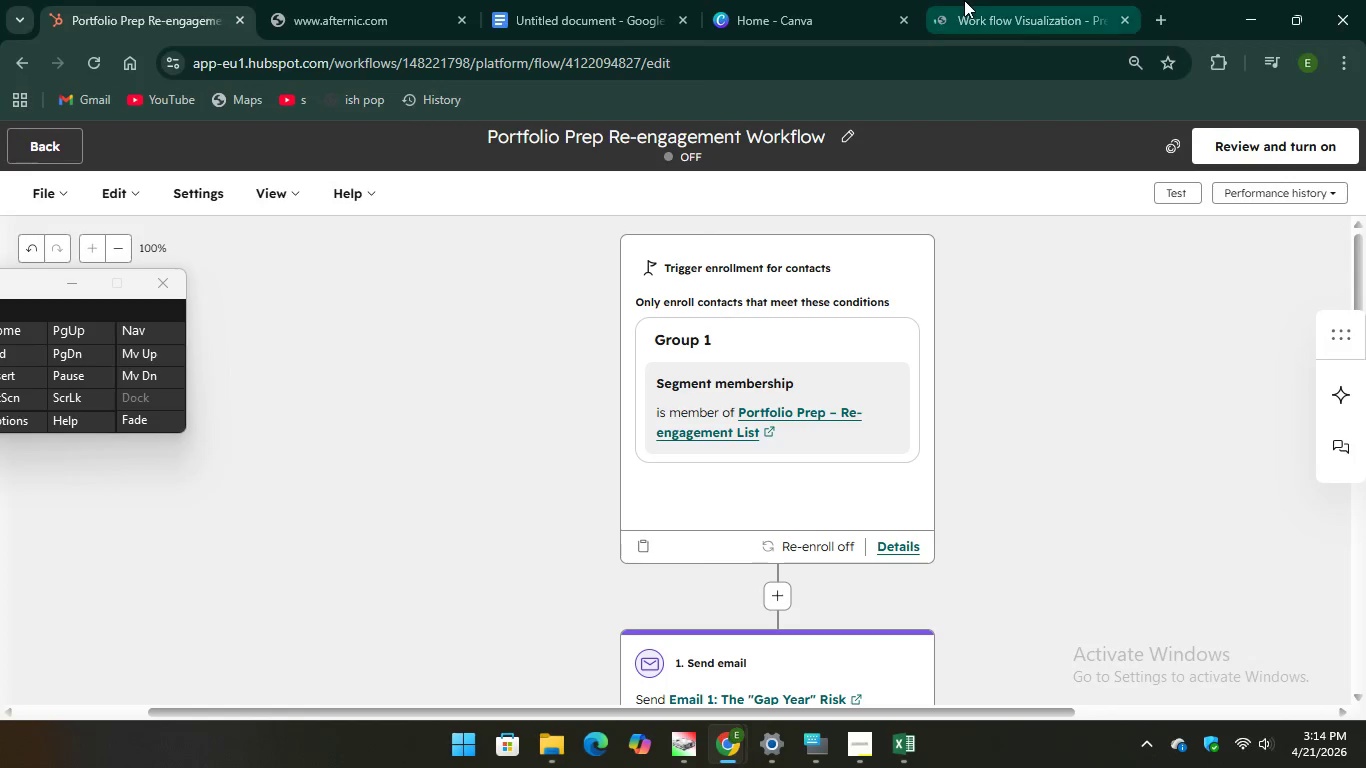 
left_click([964, 0])
 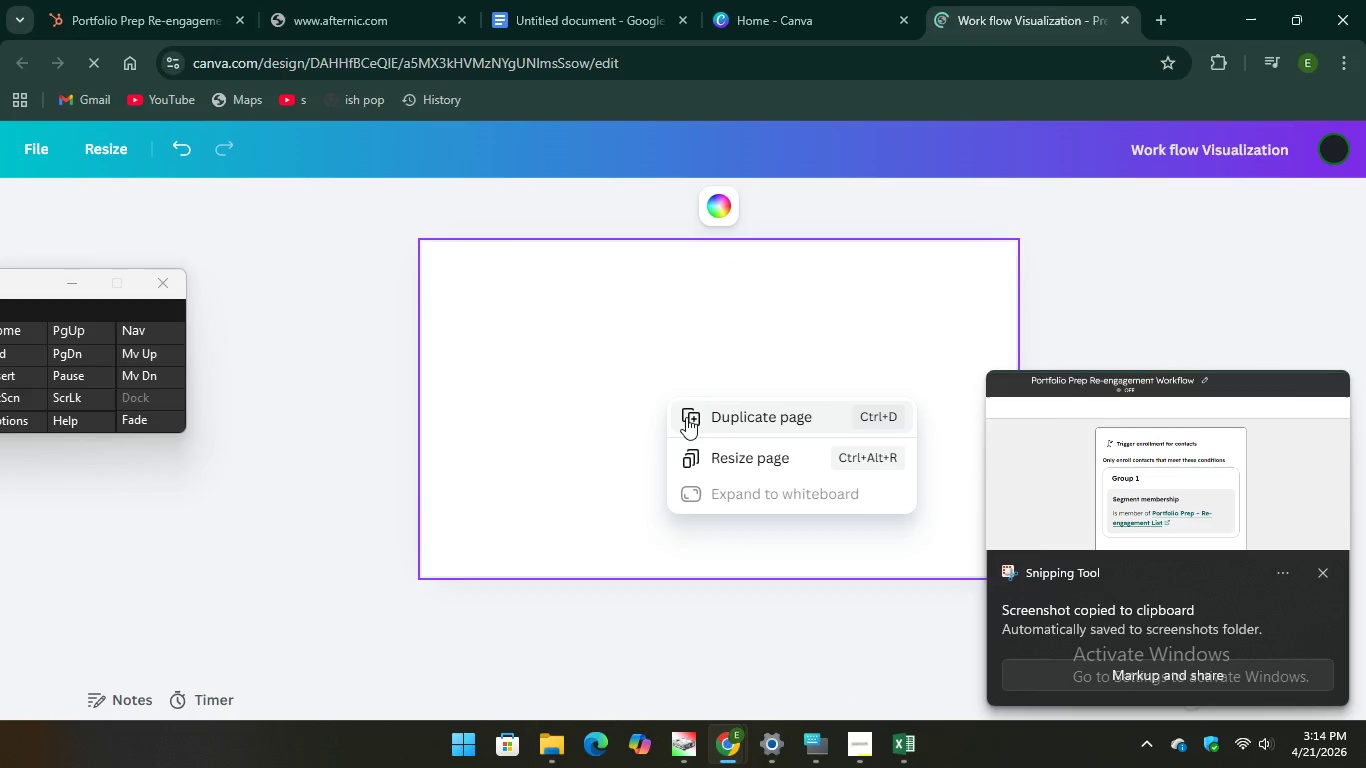 
left_click([658, 358])
 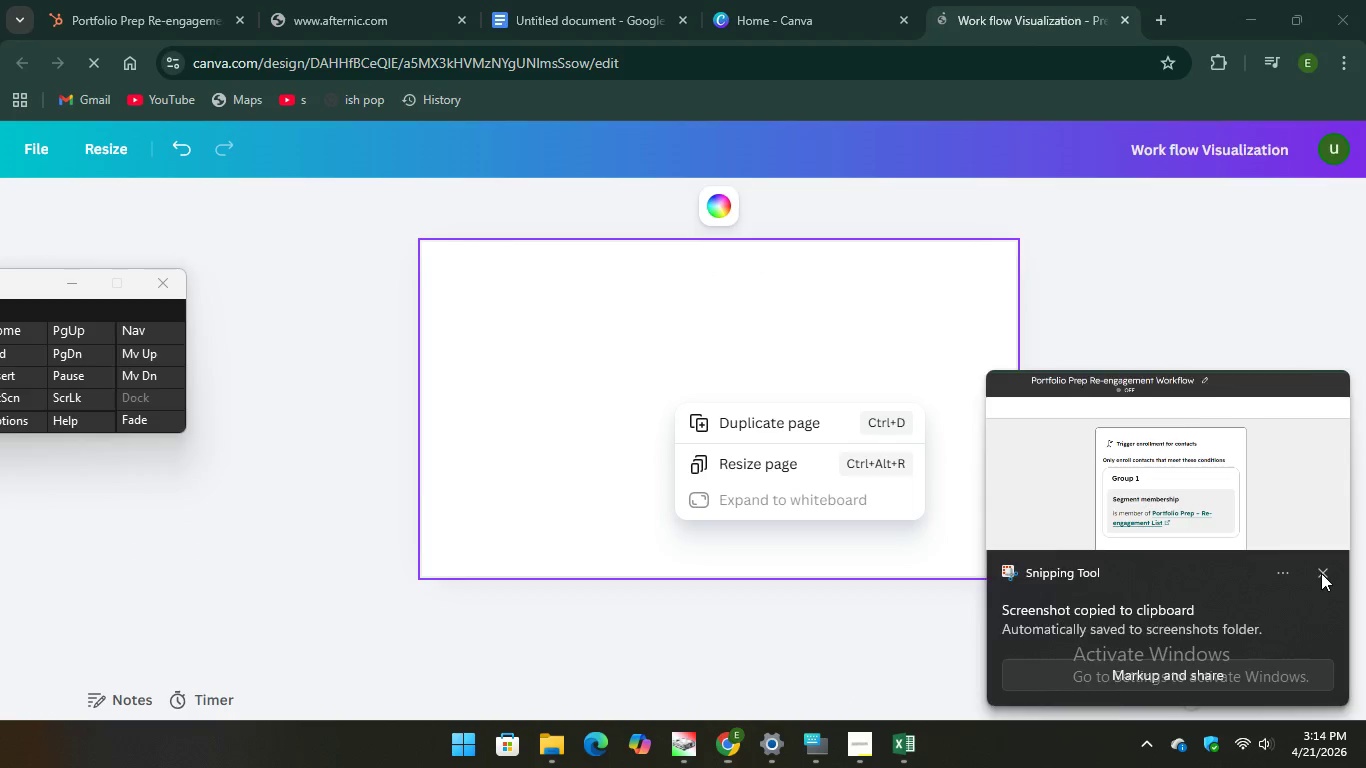 
left_click([814, 11])
 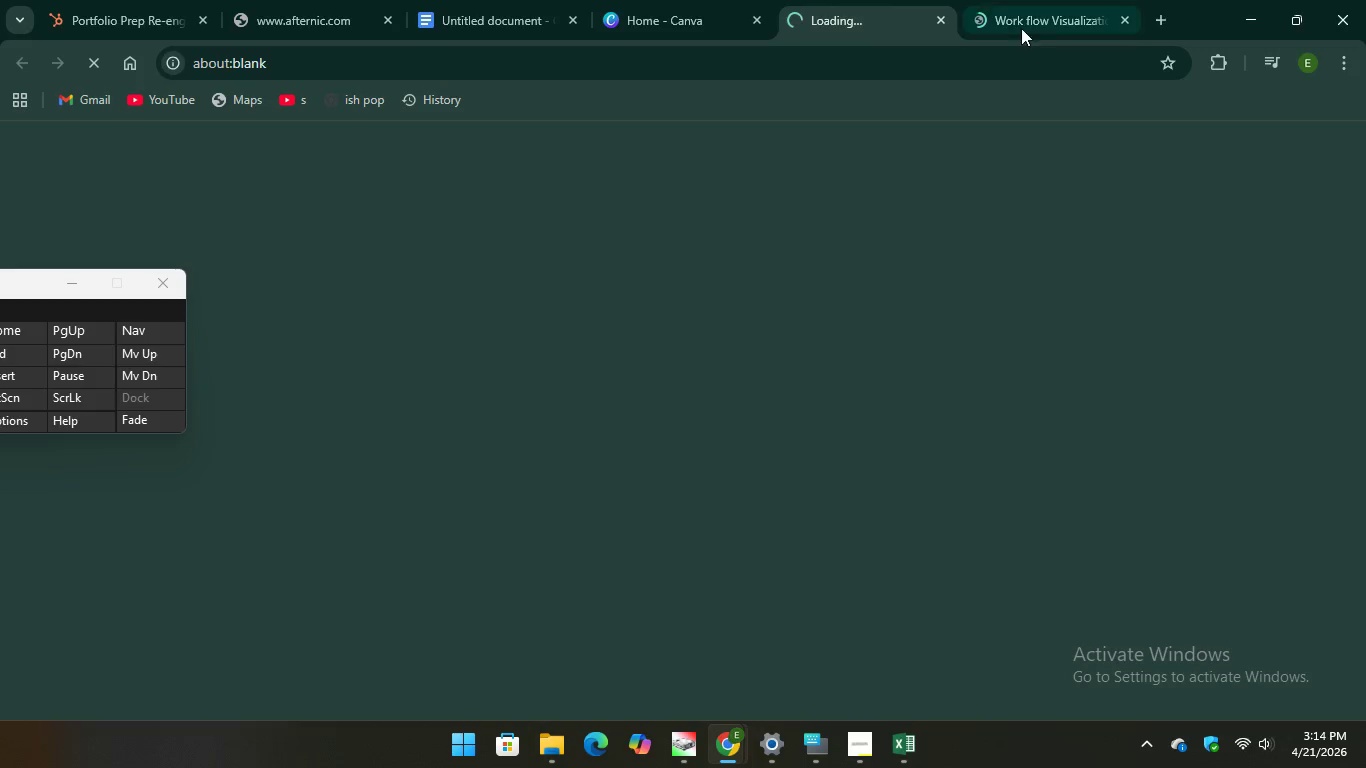 
left_click([1027, 20])
 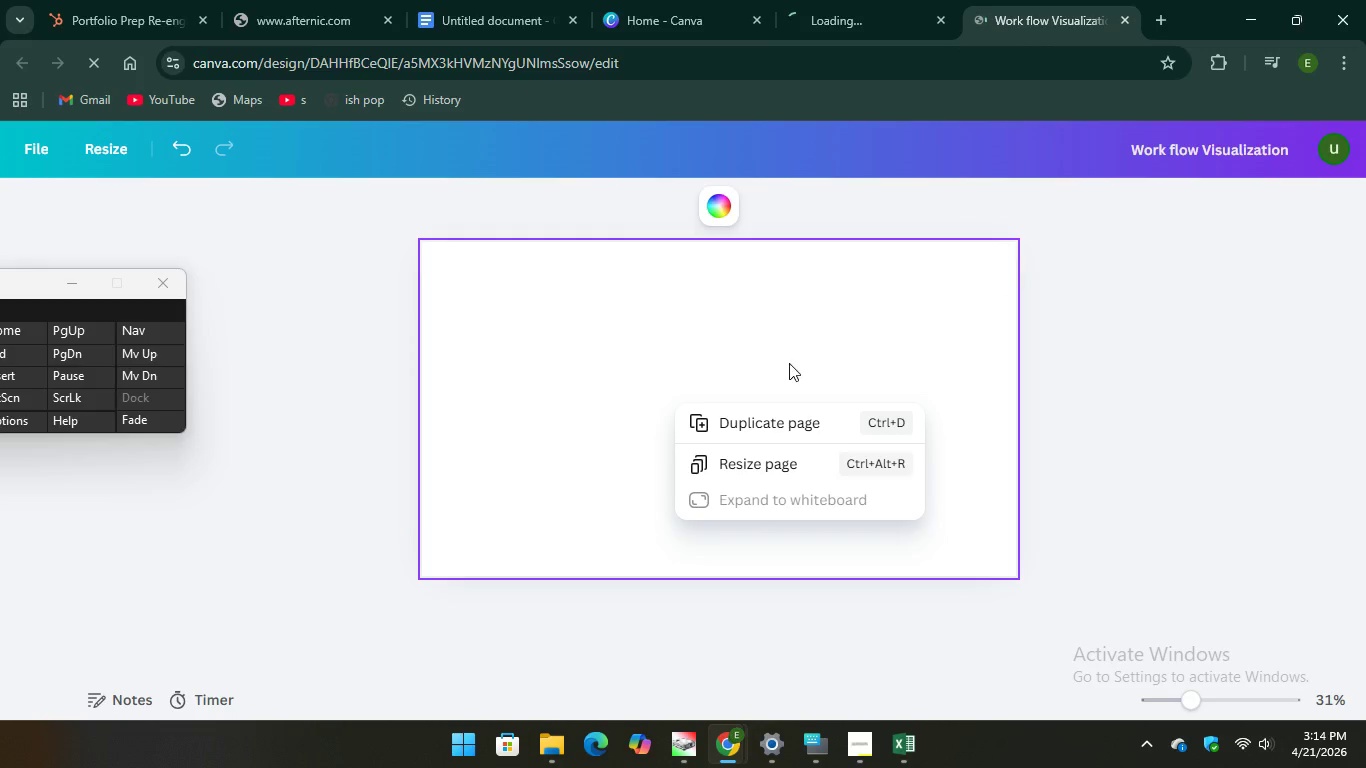 
left_click([787, 364])
 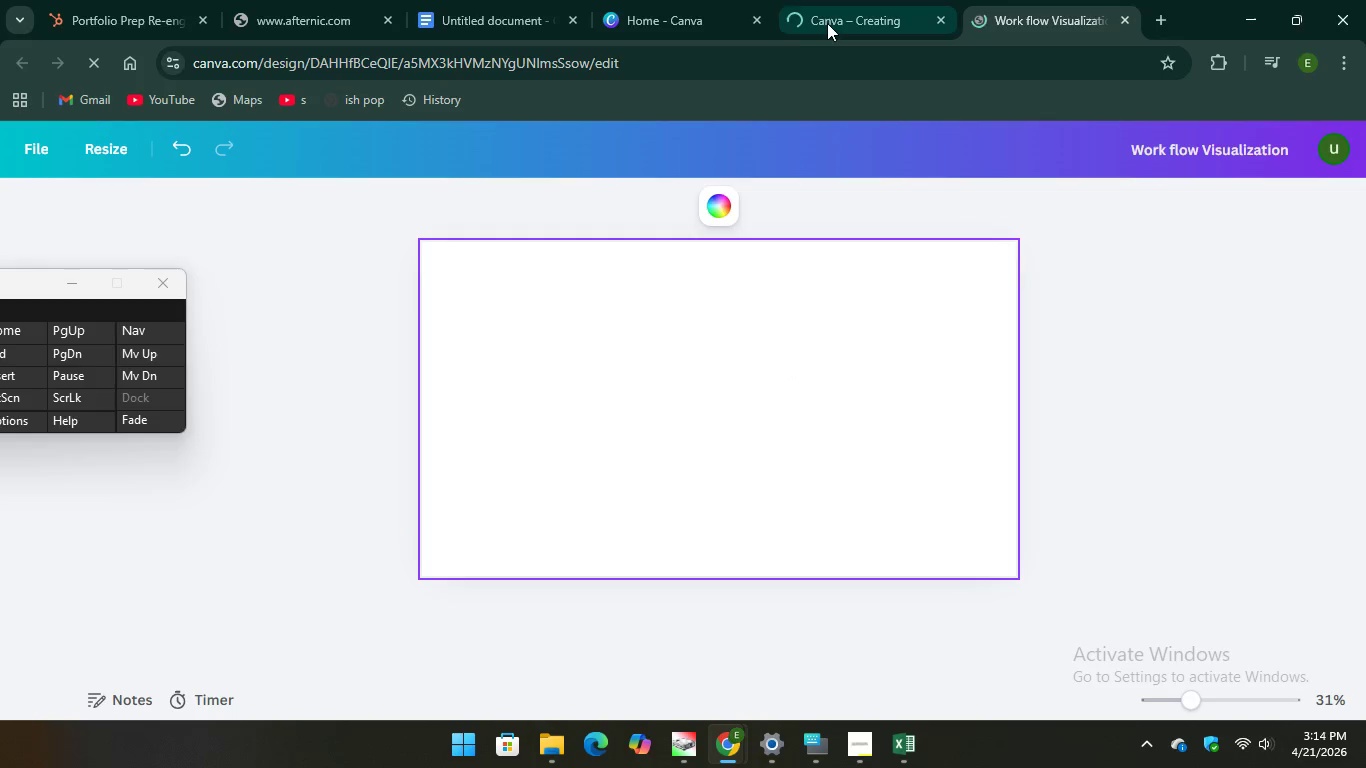 
left_click([827, 23])
 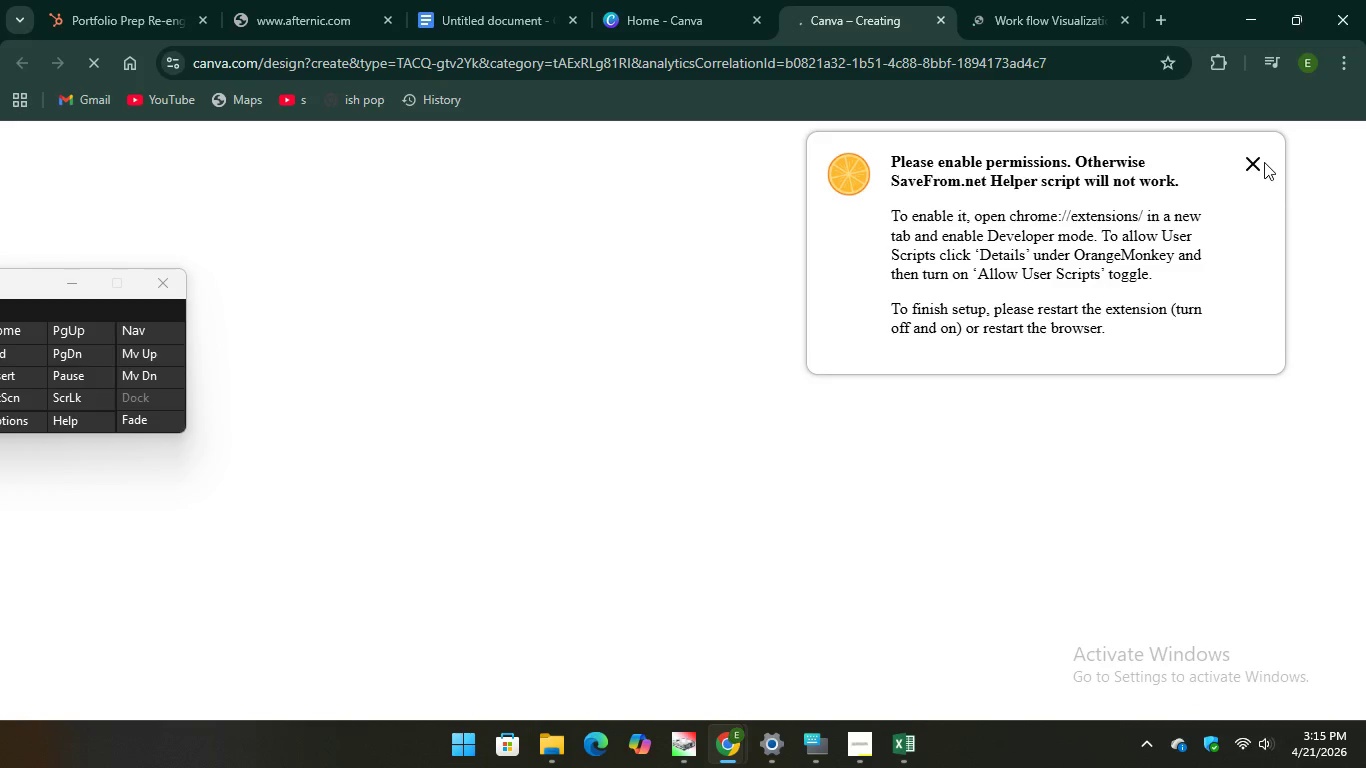 
left_click([1248, 165])
 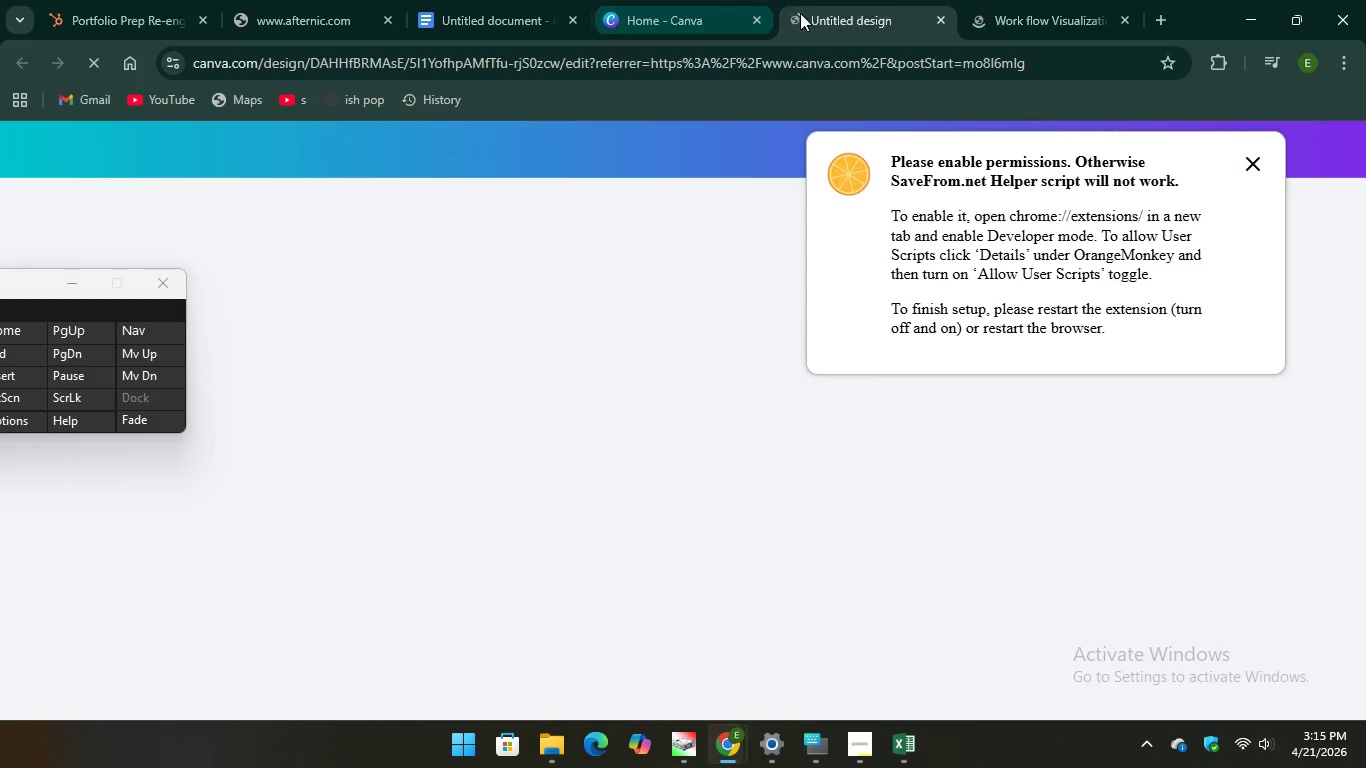 
left_click([801, 13])
 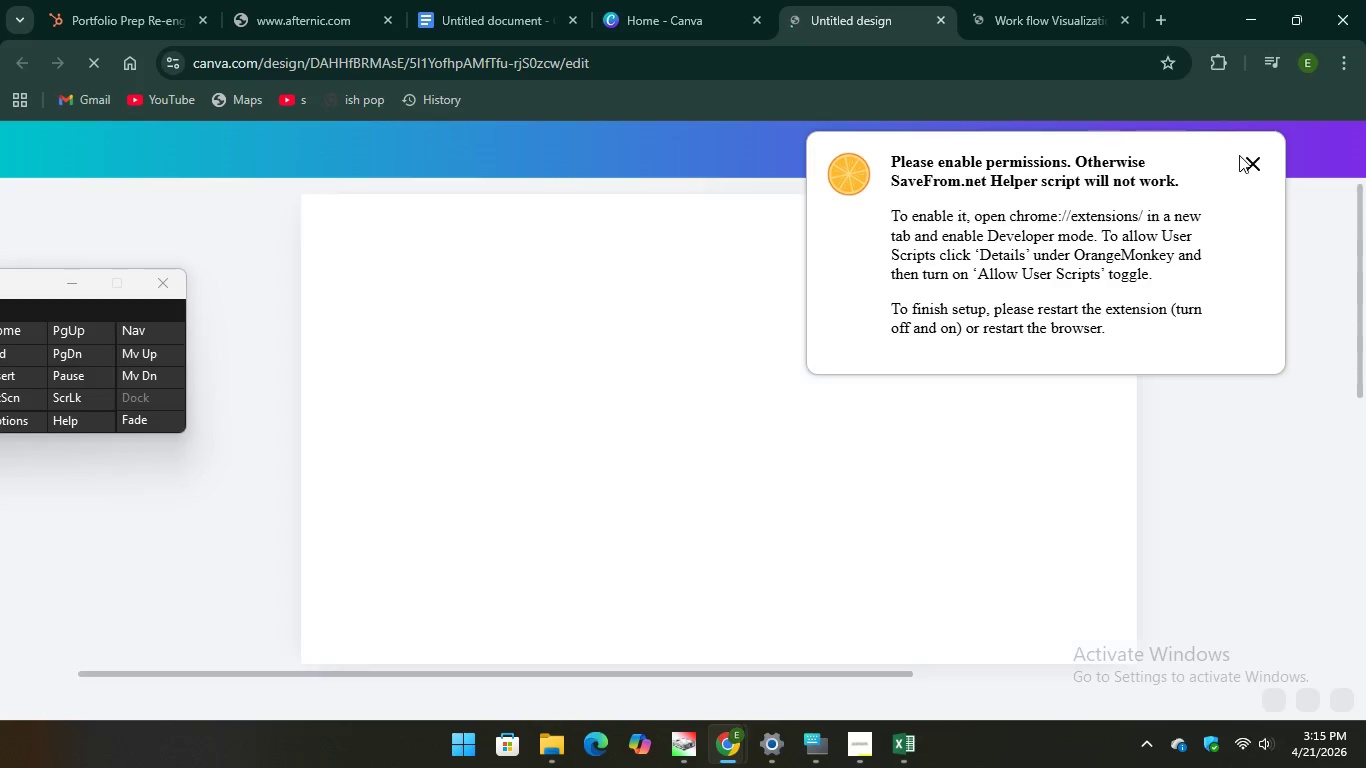 
left_click([1251, 163])
 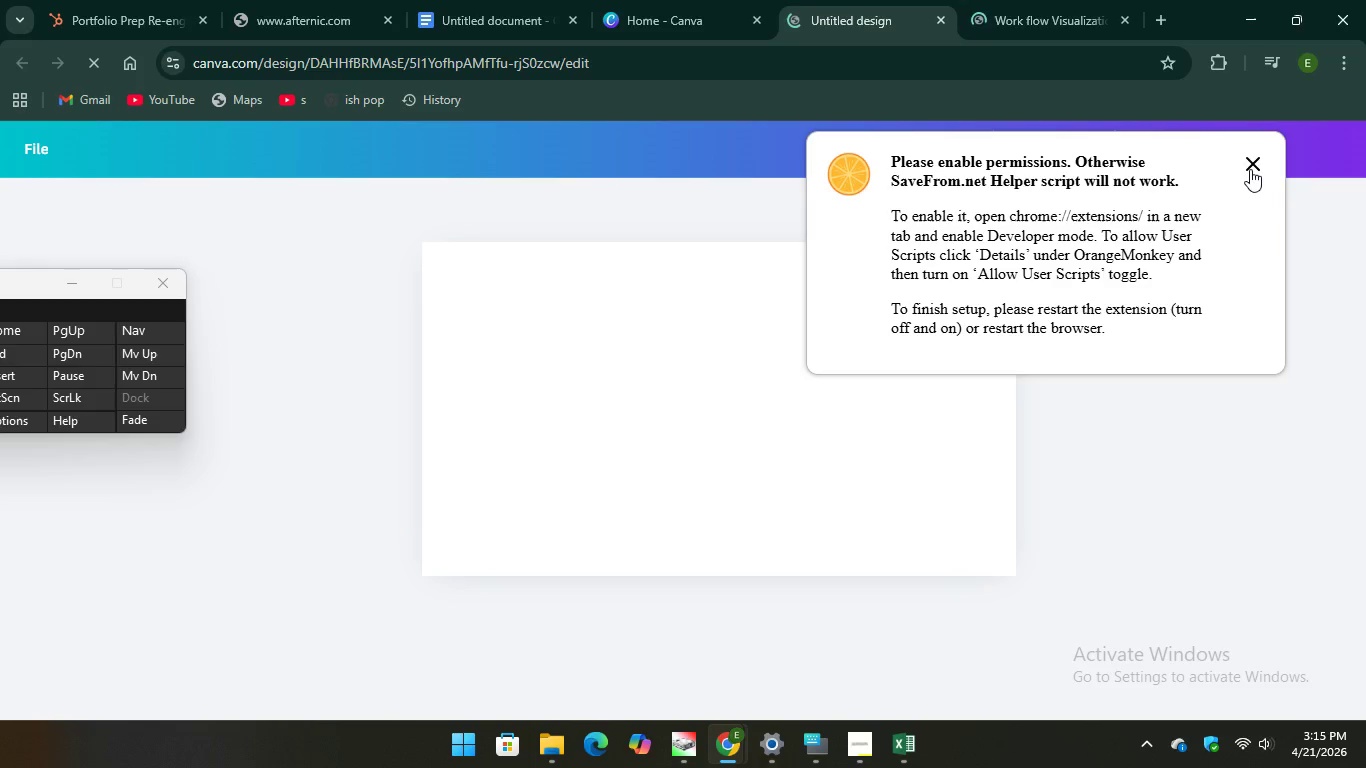 
left_click([1248, 161])
 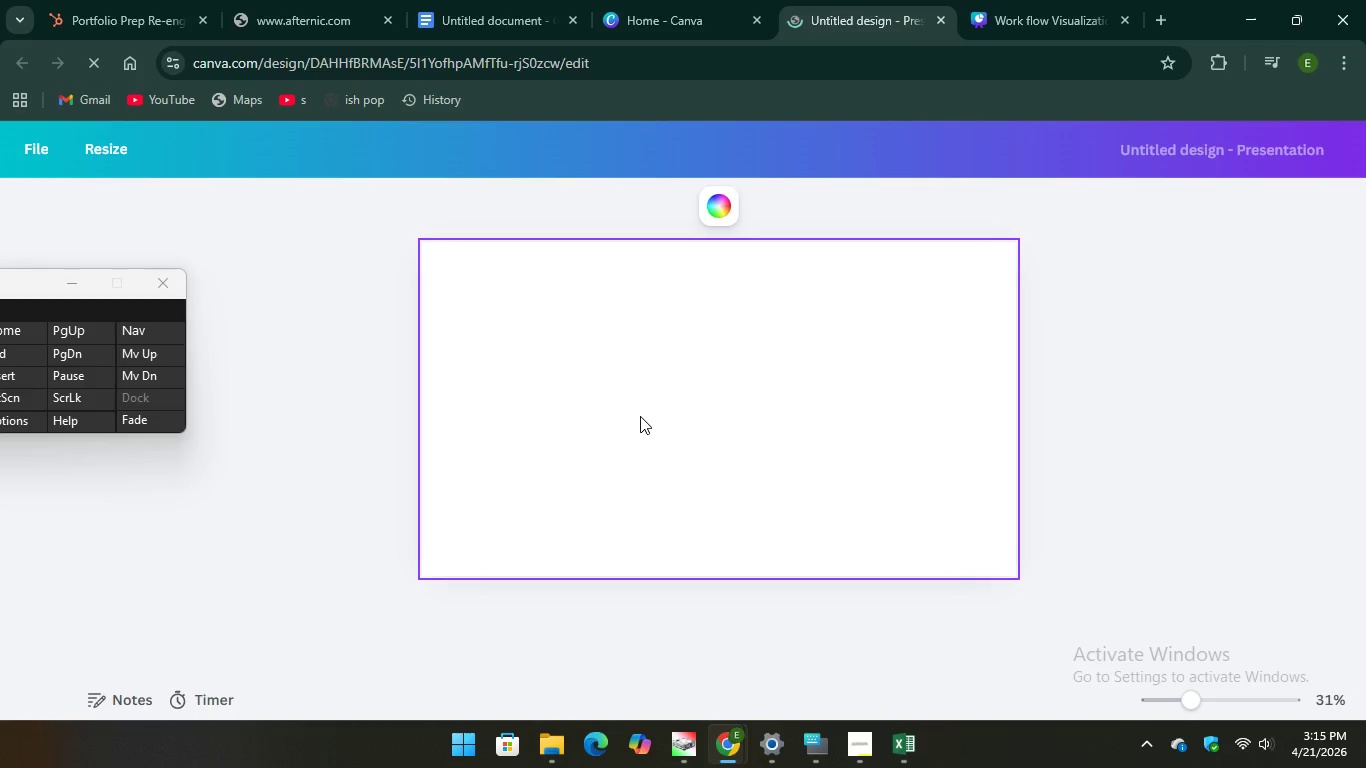 
left_click([686, 358])
 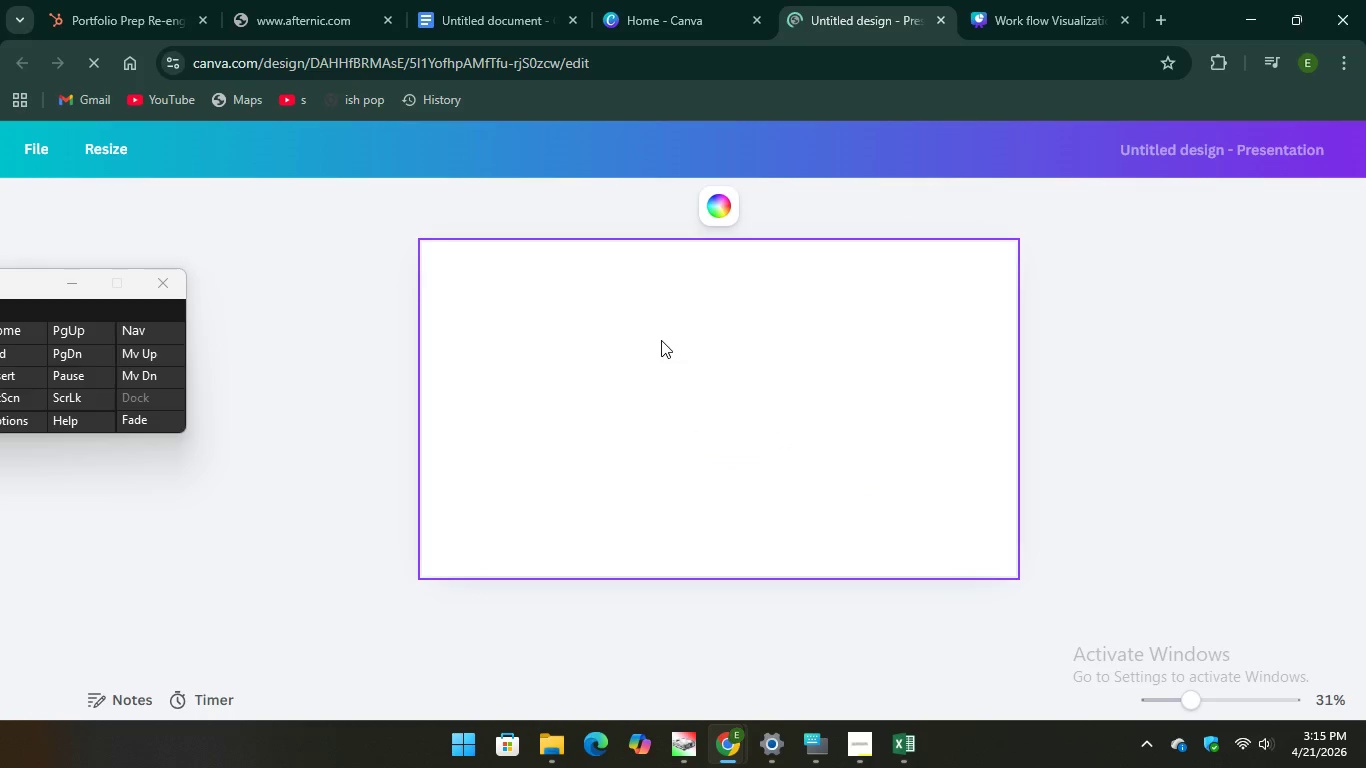 
right_click([661, 340])
 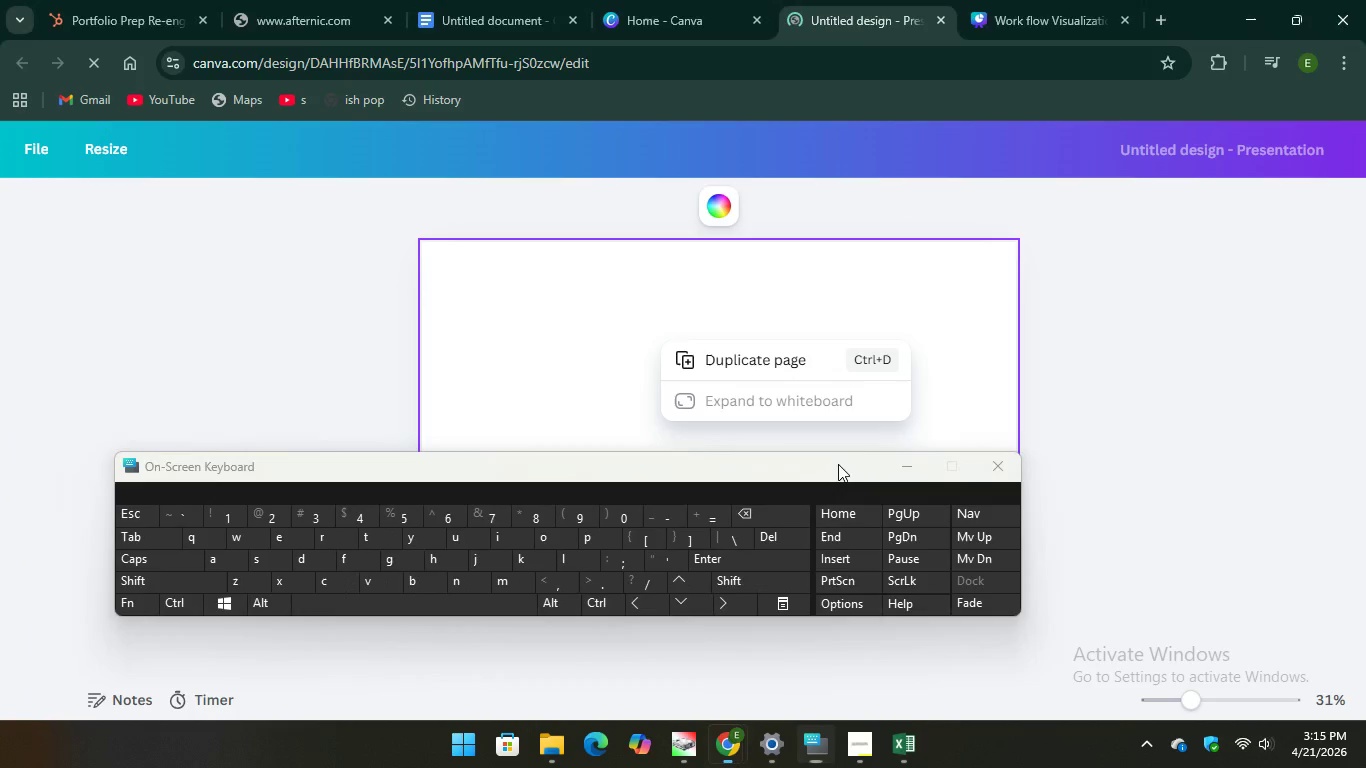 
left_click([585, 345])
 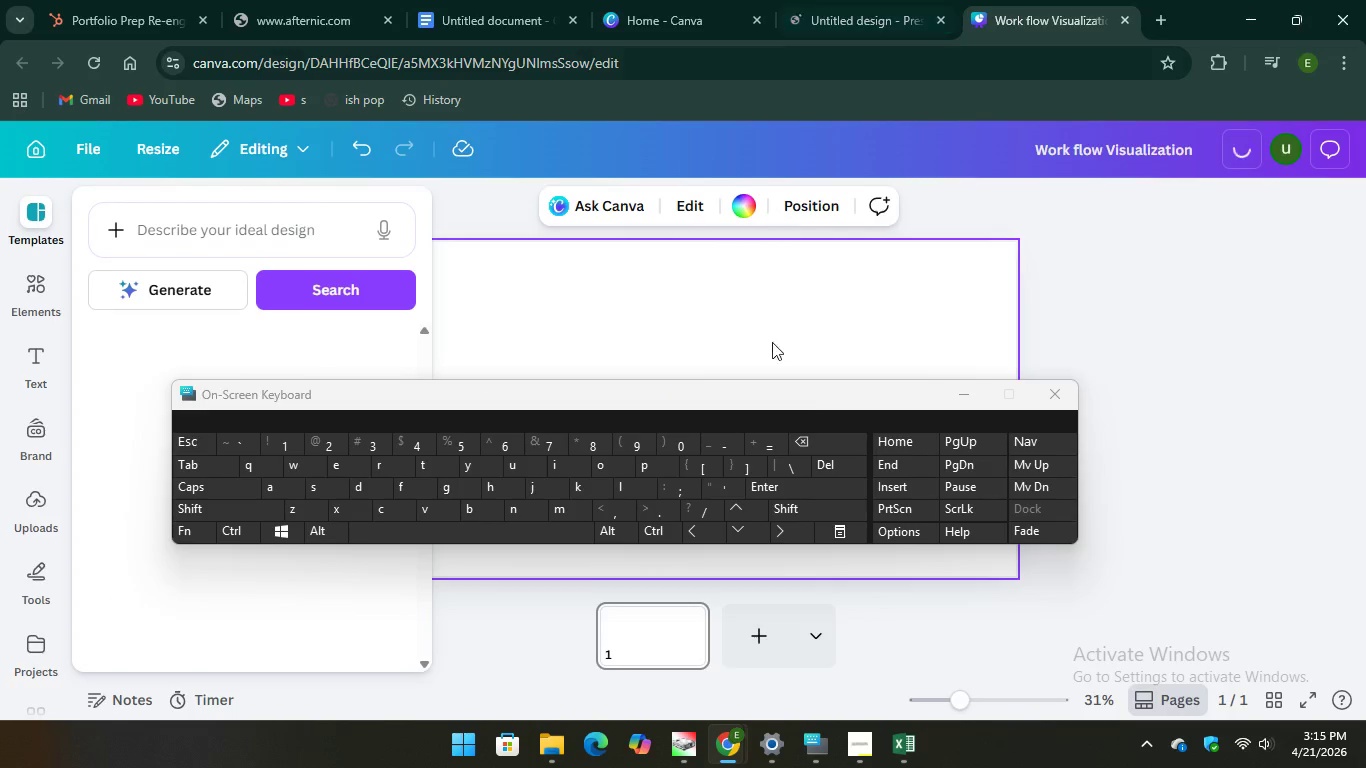 
wait(6.84)
 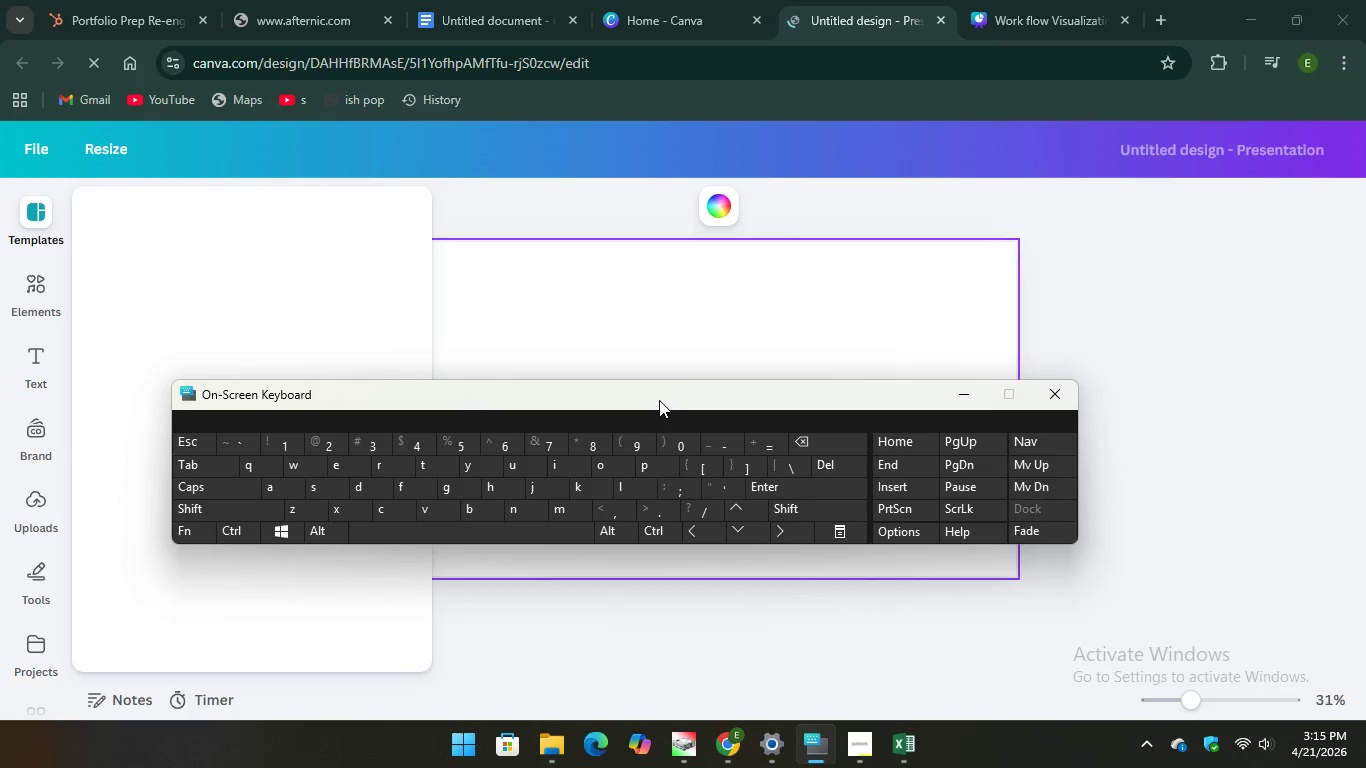 
right_click([651, 358])
 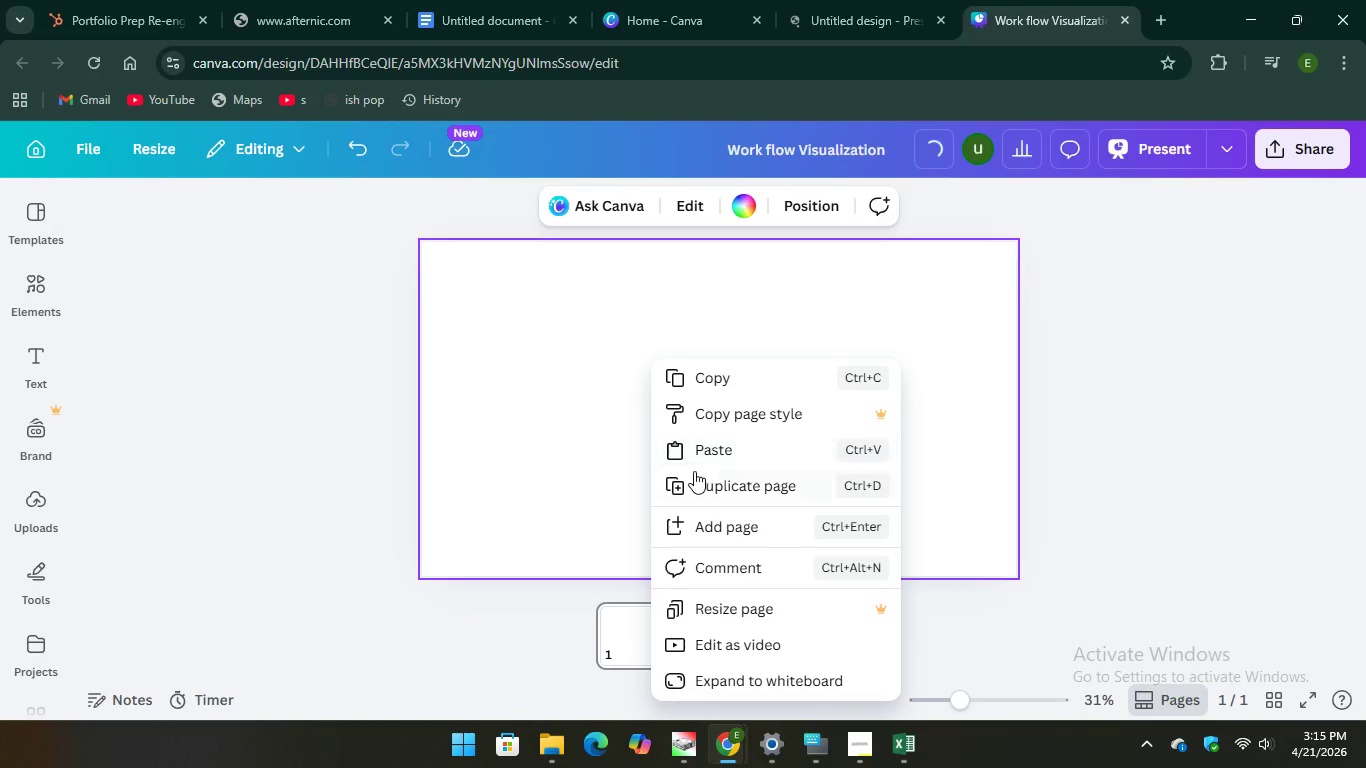 
left_click([700, 450])
 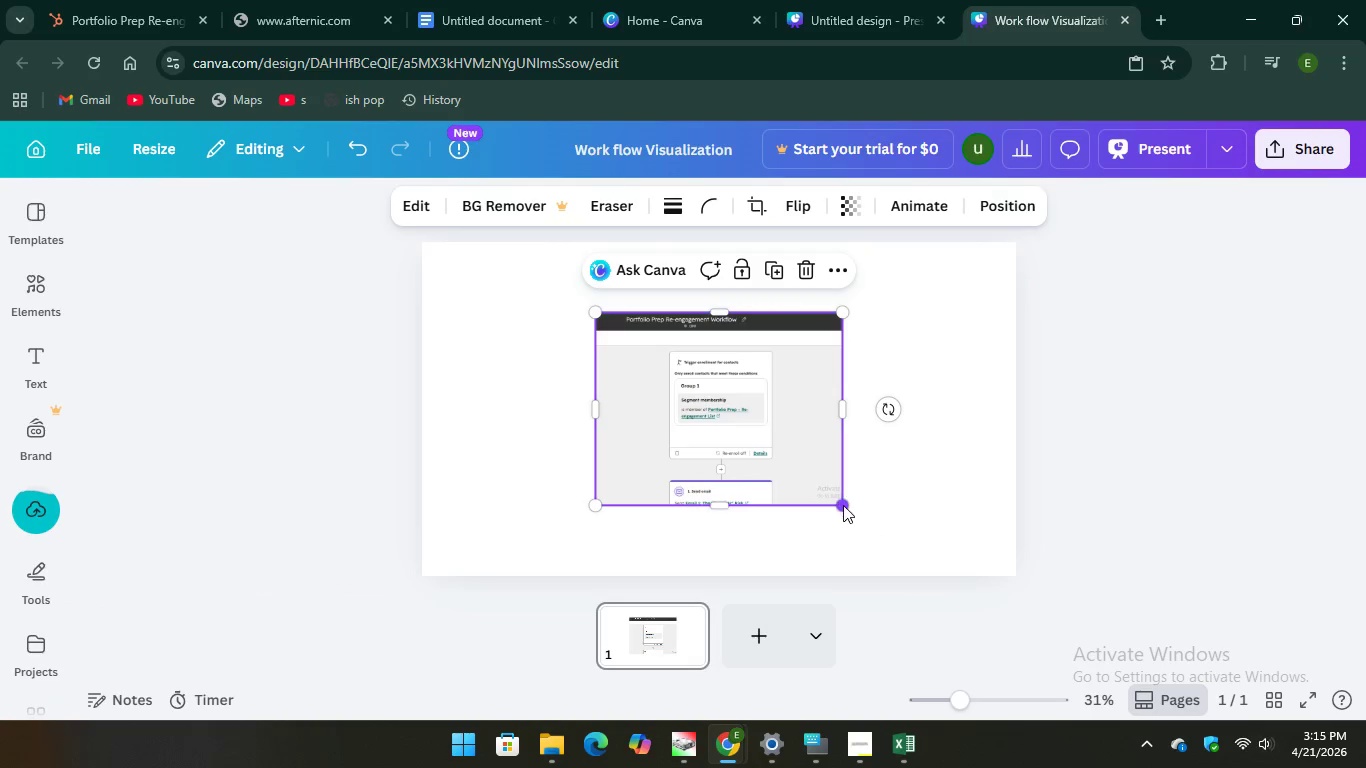 
left_click_drag(start_coordinate=[841, 502], to_coordinate=[993, 624])
 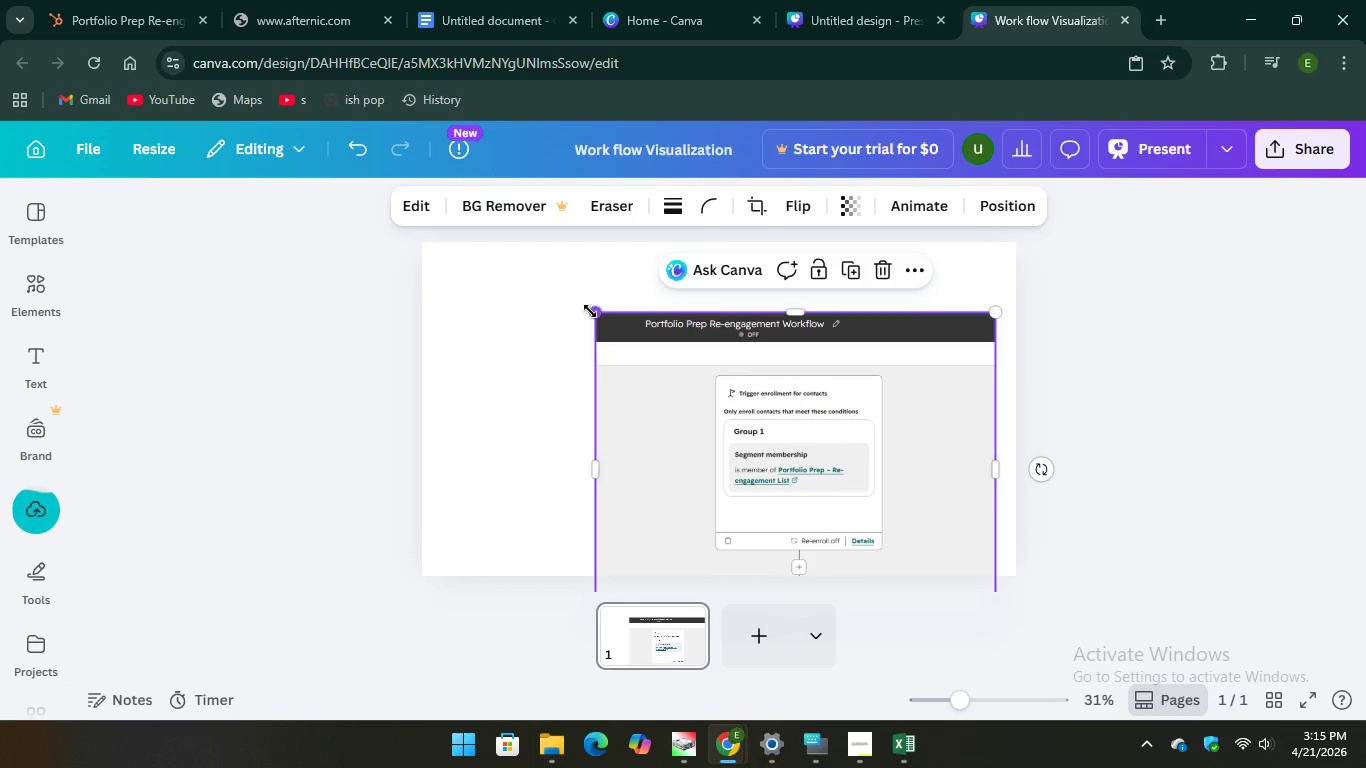 
left_click_drag(start_coordinate=[590, 311], to_coordinate=[475, 274])
 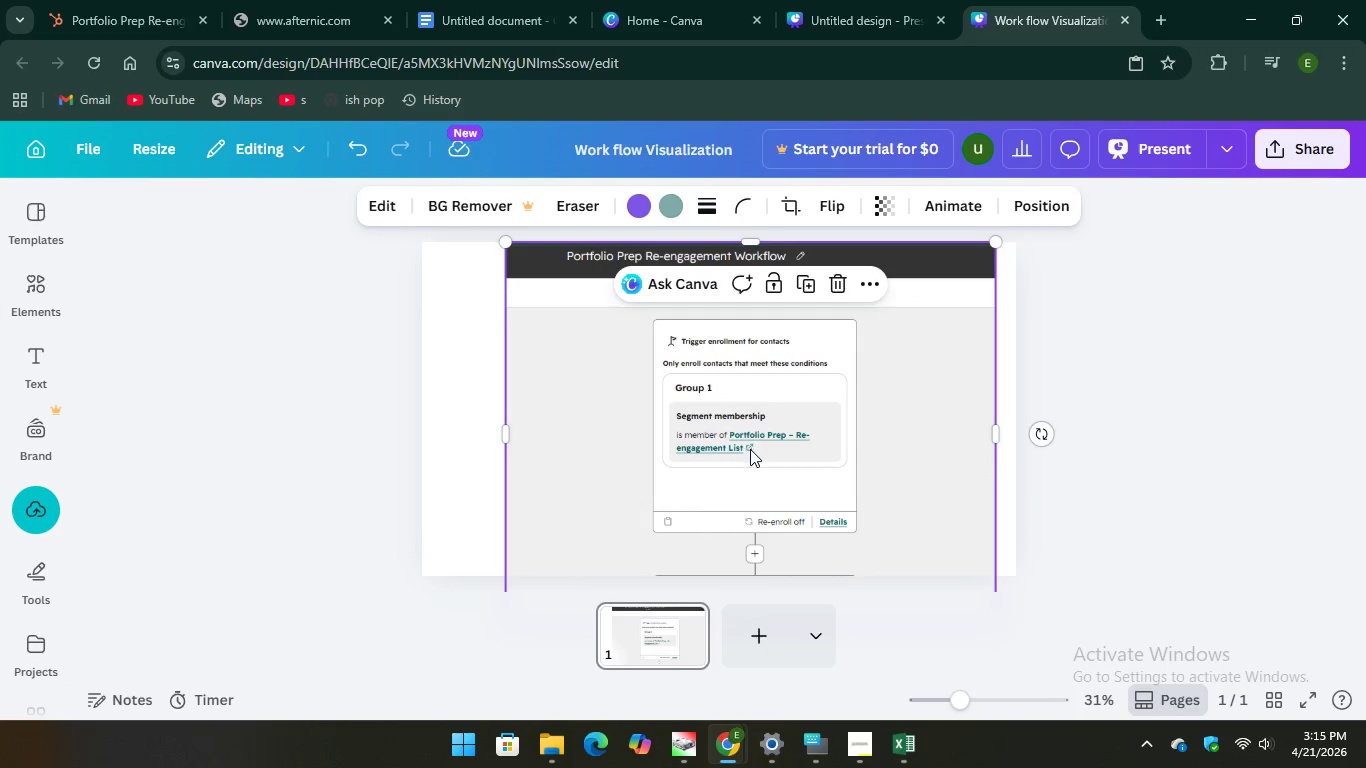 
left_click_drag(start_coordinate=[750, 449], to_coordinate=[712, 450])
 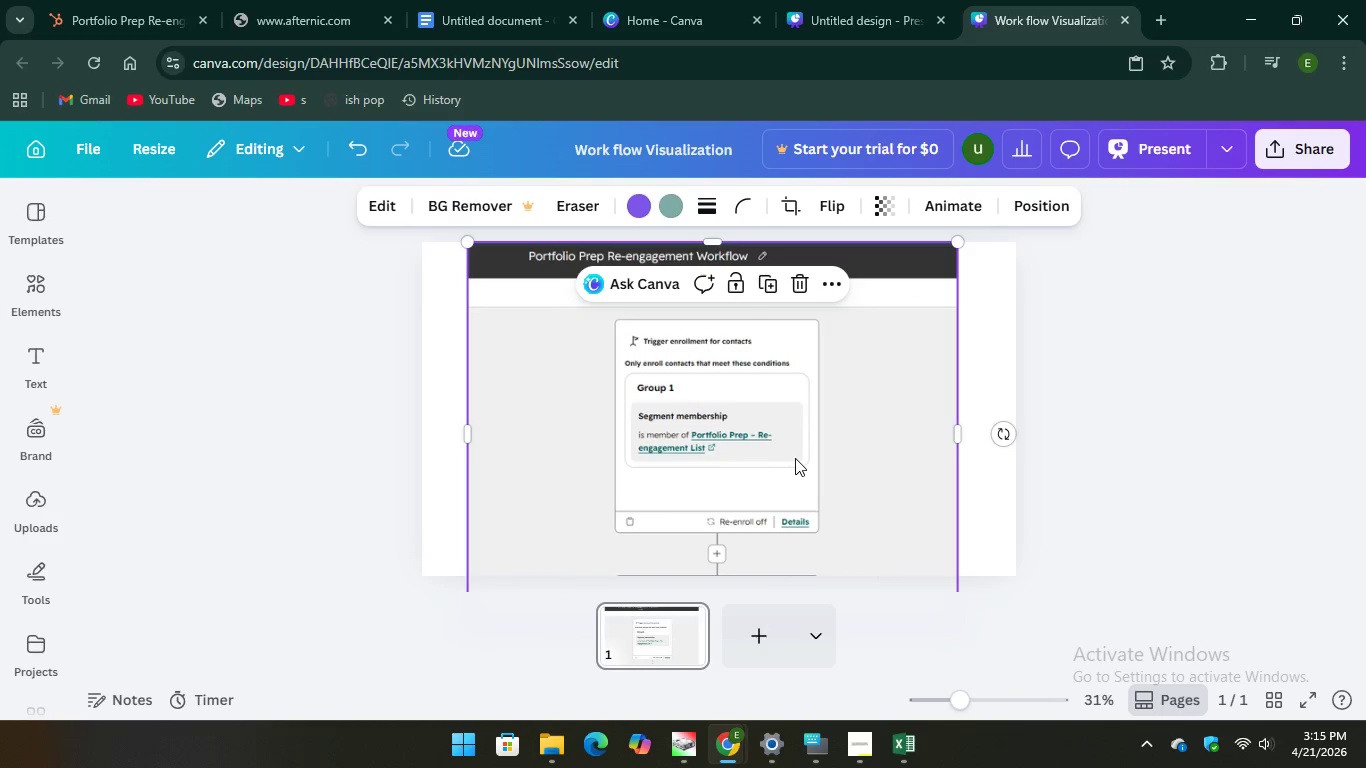 
left_click_drag(start_coordinate=[795, 458], to_coordinate=[800, 464])
 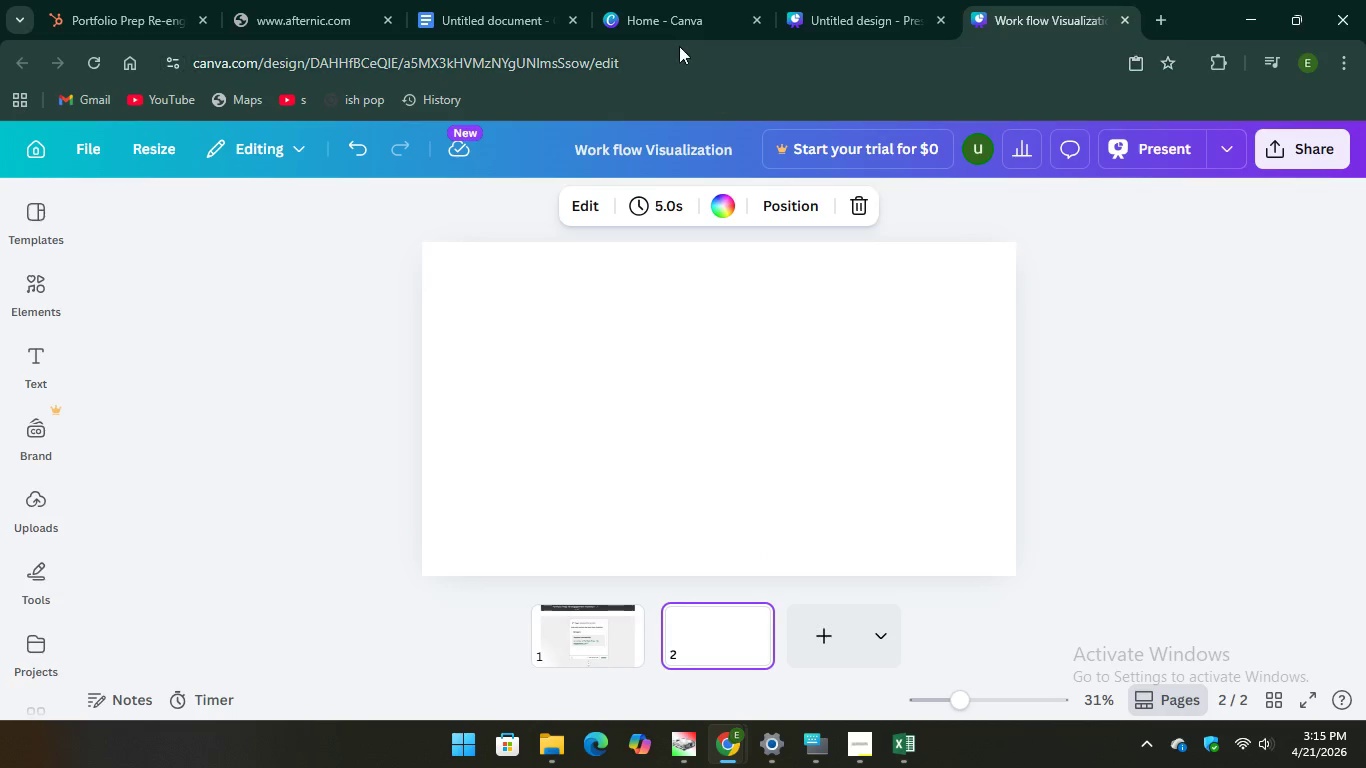 
left_click([168, 1])
 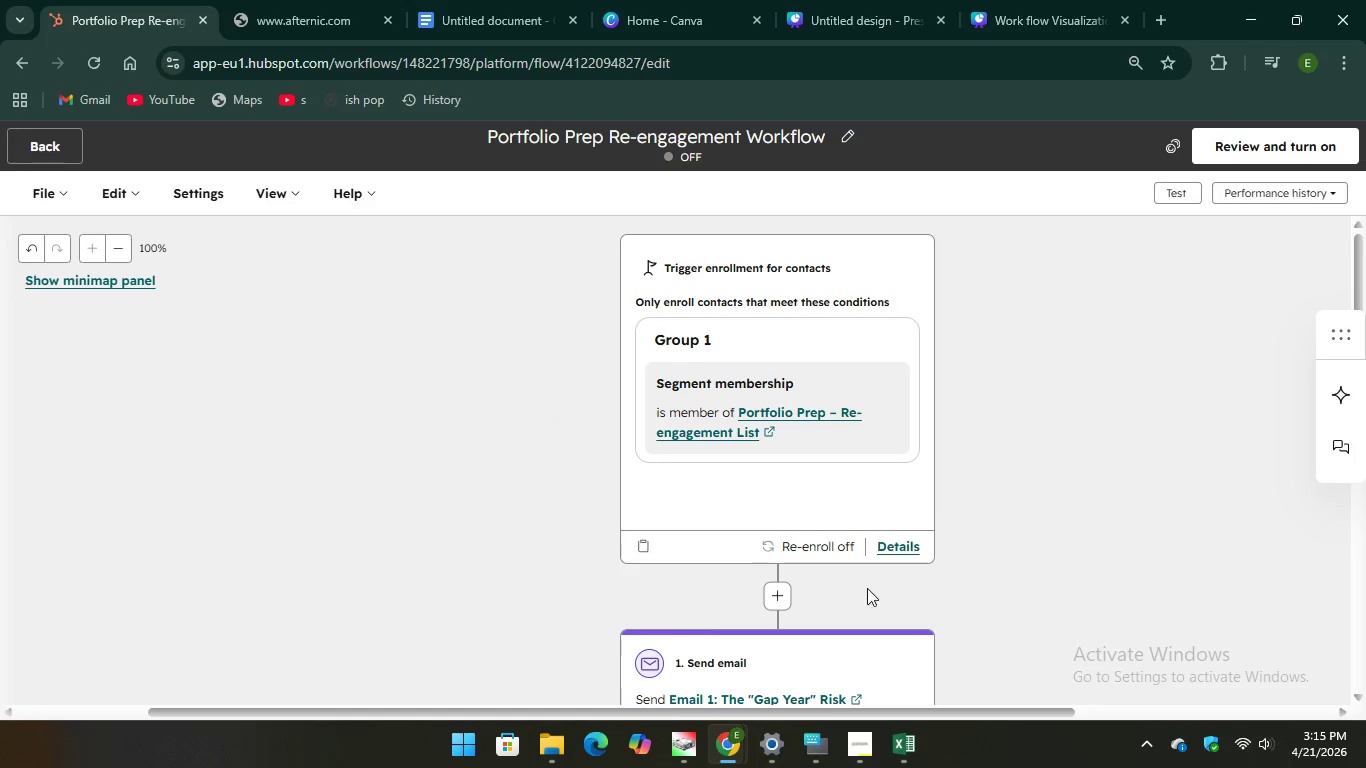 
scroll: coordinate [868, 588], scroll_direction: down, amount: 2.0
 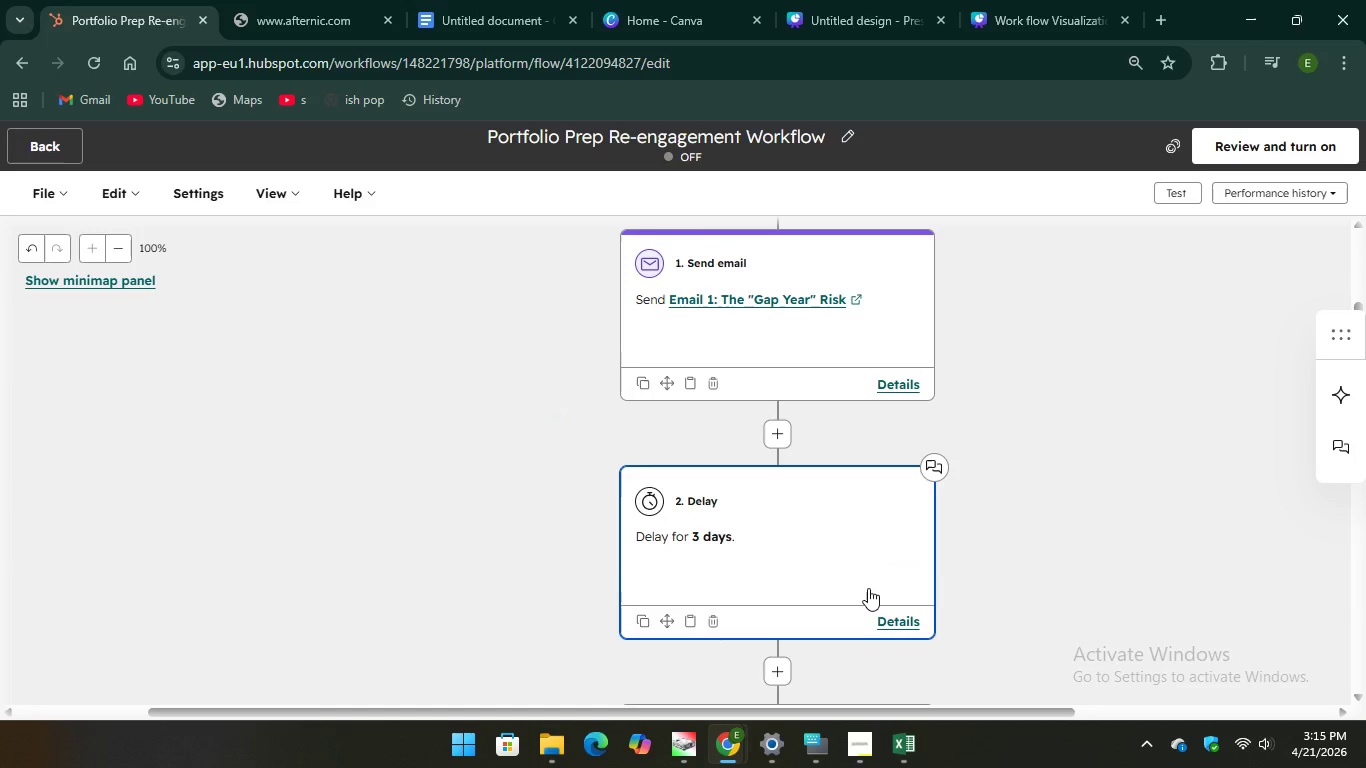 
scroll: coordinate [868, 588], scroll_direction: up, amount: 1.0
 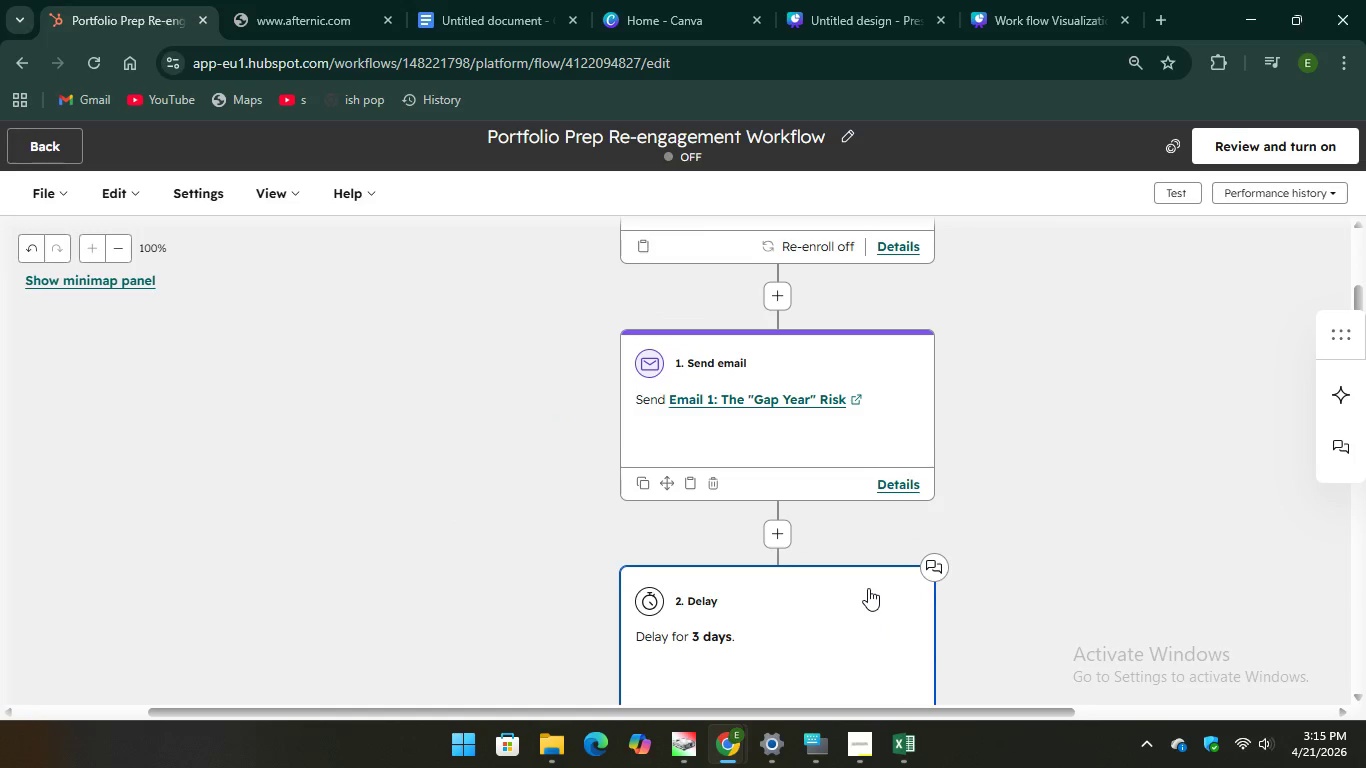 
scroll: coordinate [868, 588], scroll_direction: down, amount: 1.0
 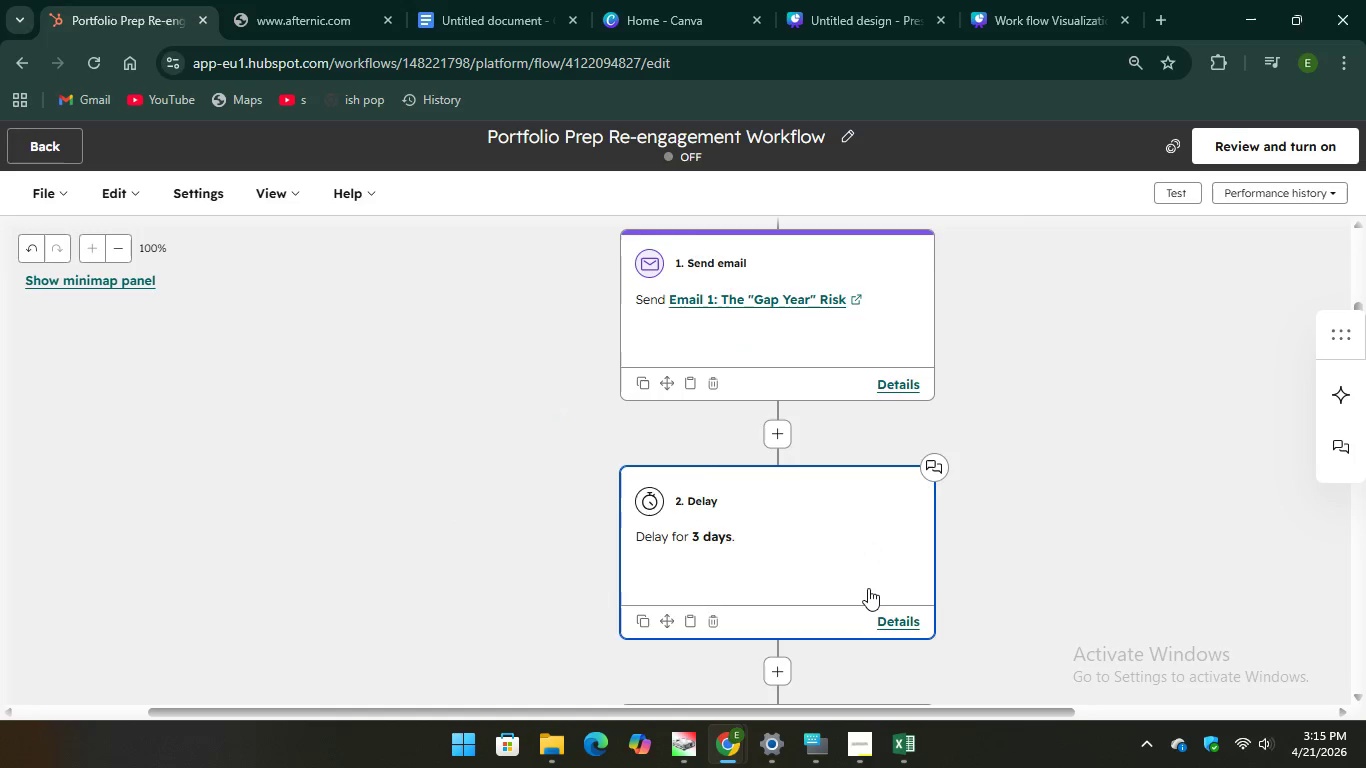 
scroll: coordinate [868, 588], scroll_direction: up, amount: 1.0
 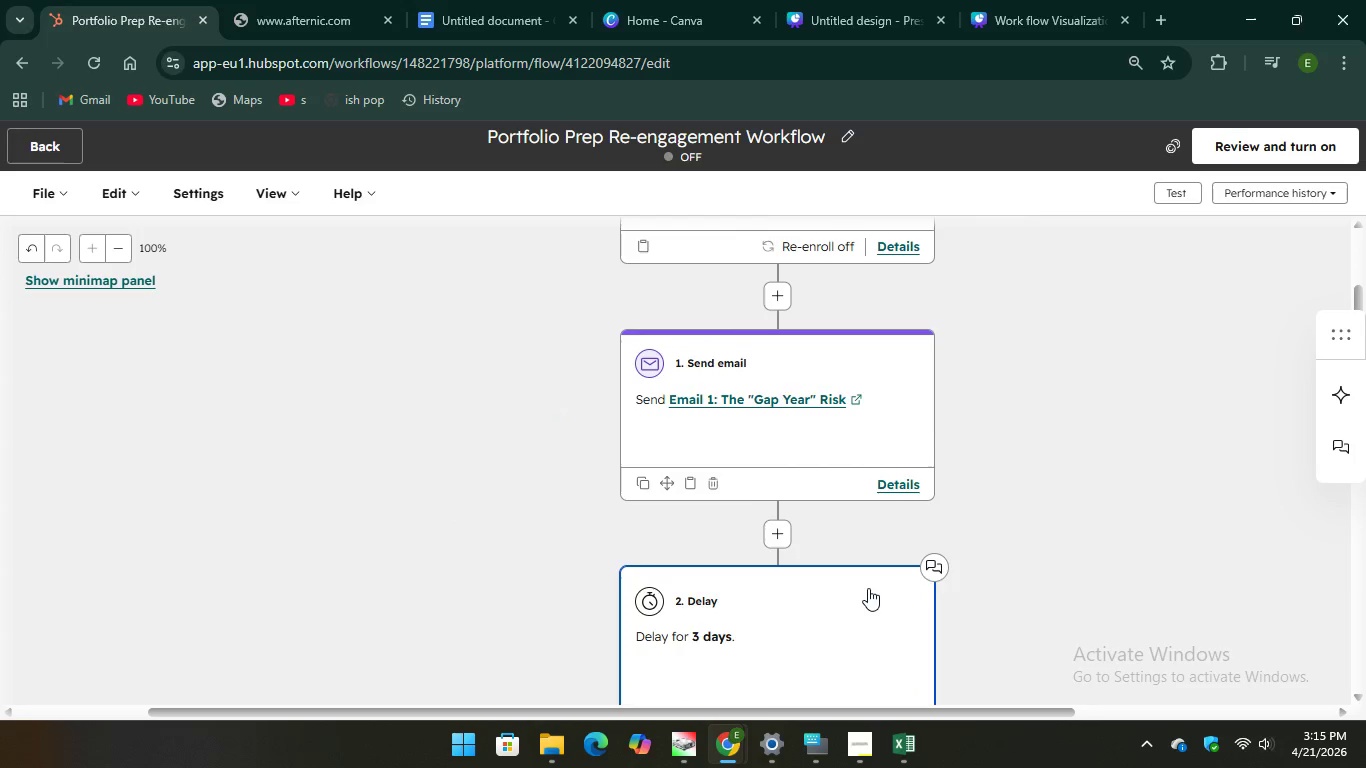 
scroll: coordinate [868, 588], scroll_direction: down, amount: 1.0
 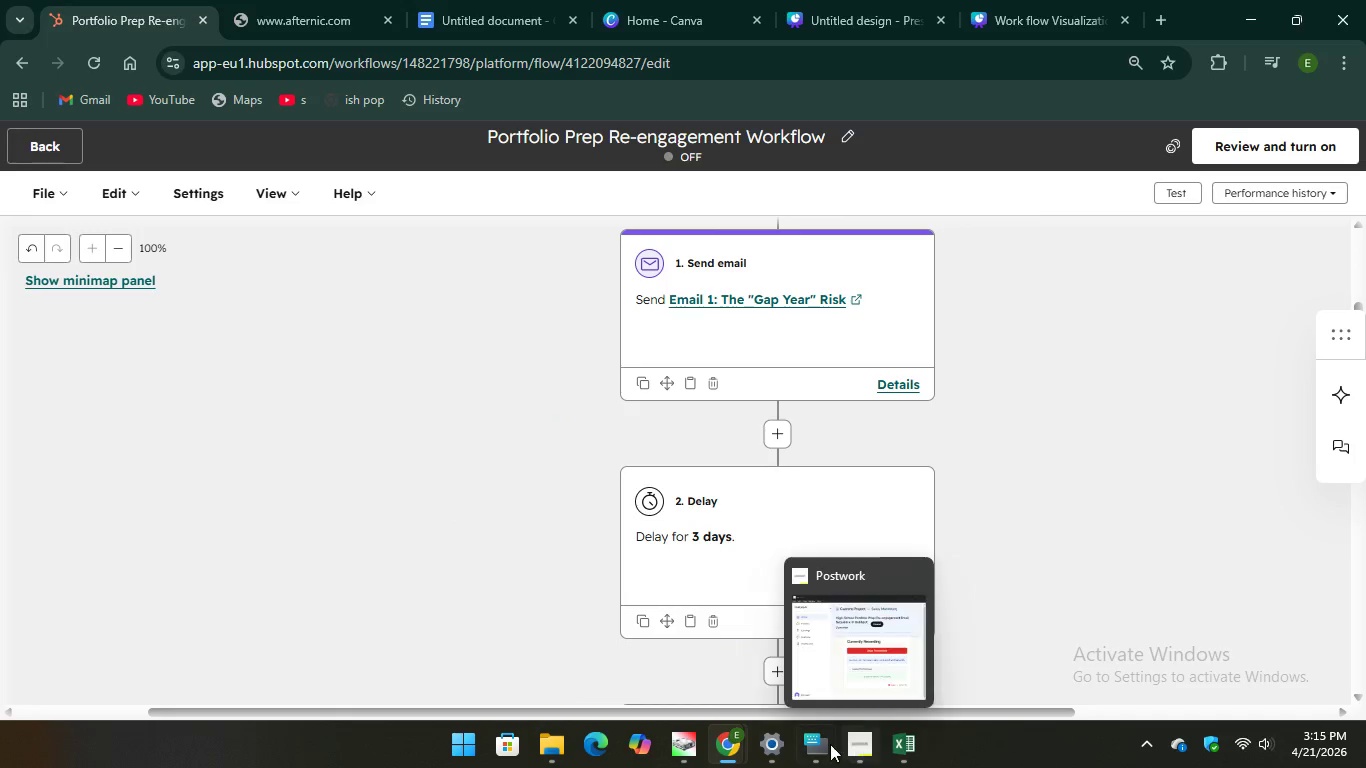 
left_click([828, 744])
 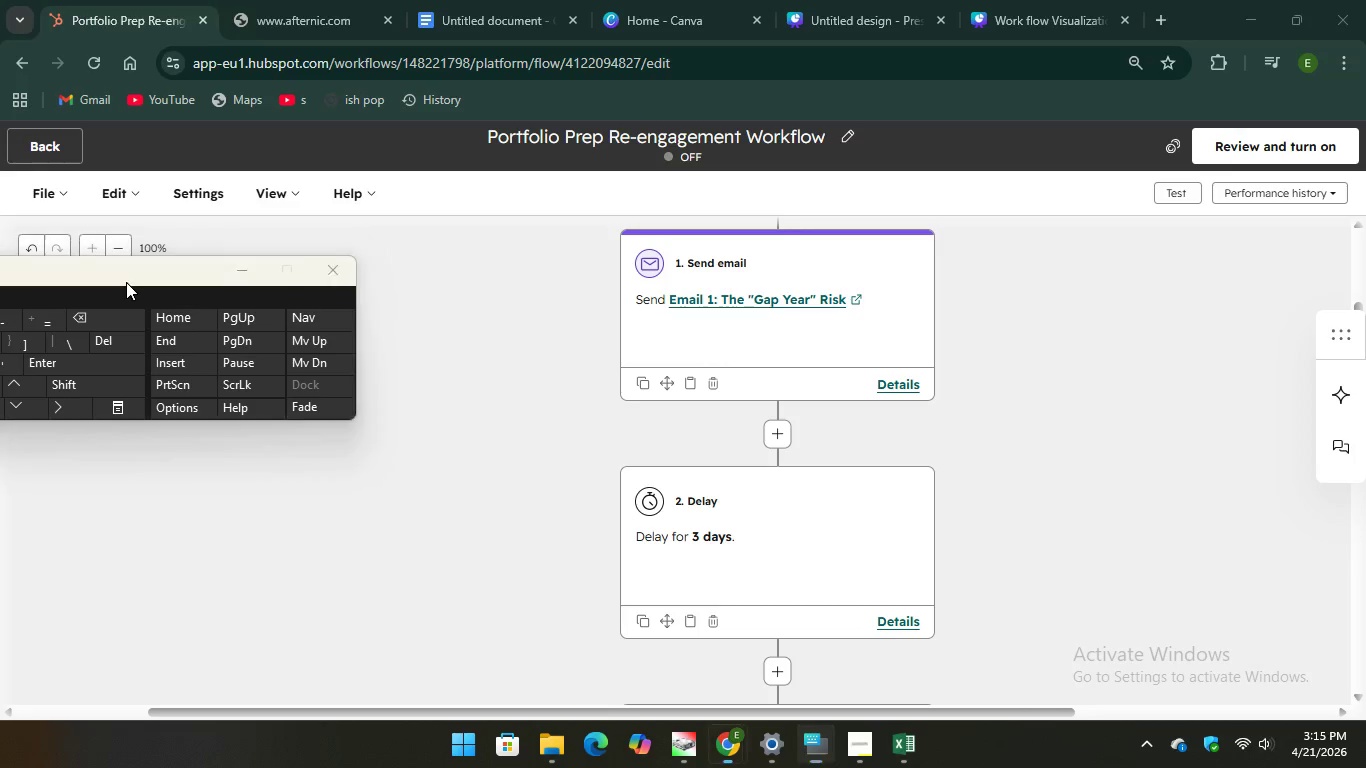 
key(PrintScreen)
 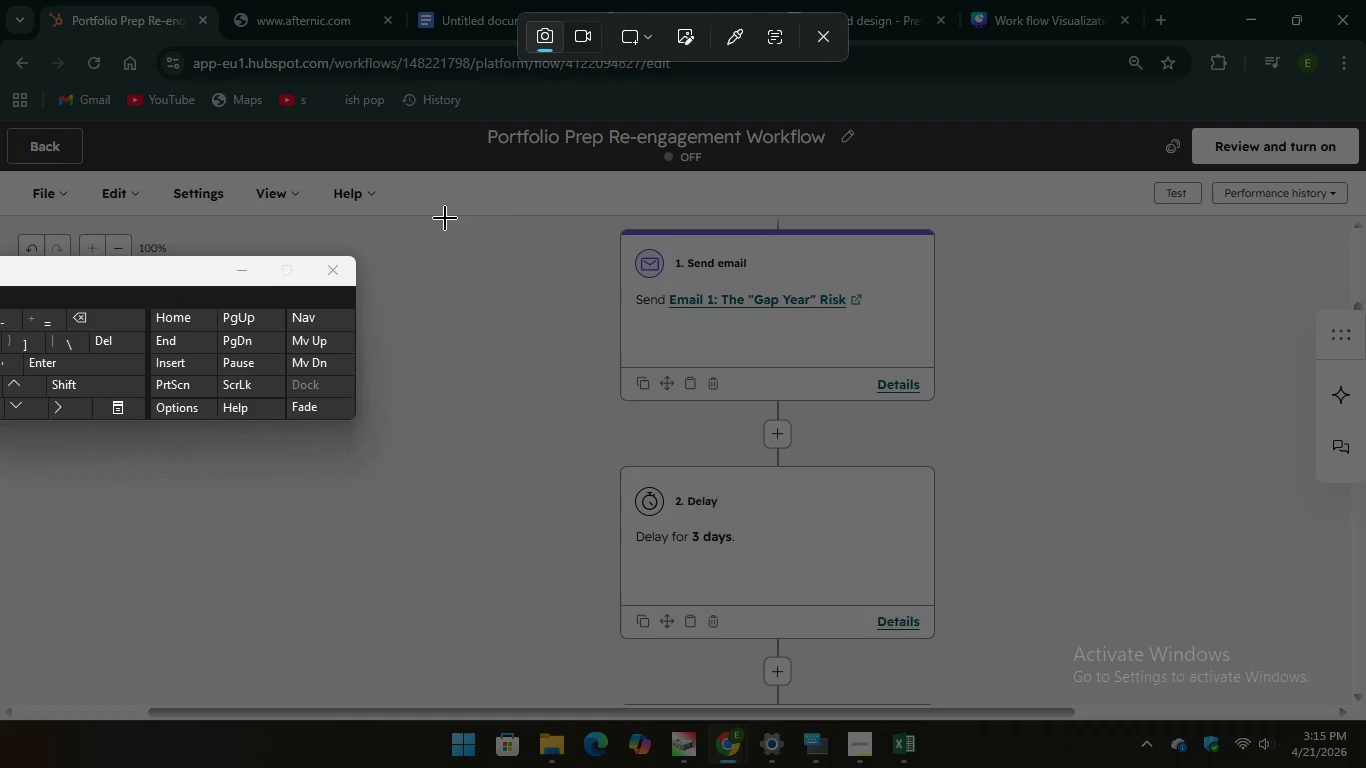 
left_click_drag(start_coordinate=[445, 218], to_coordinate=[1074, 679])
 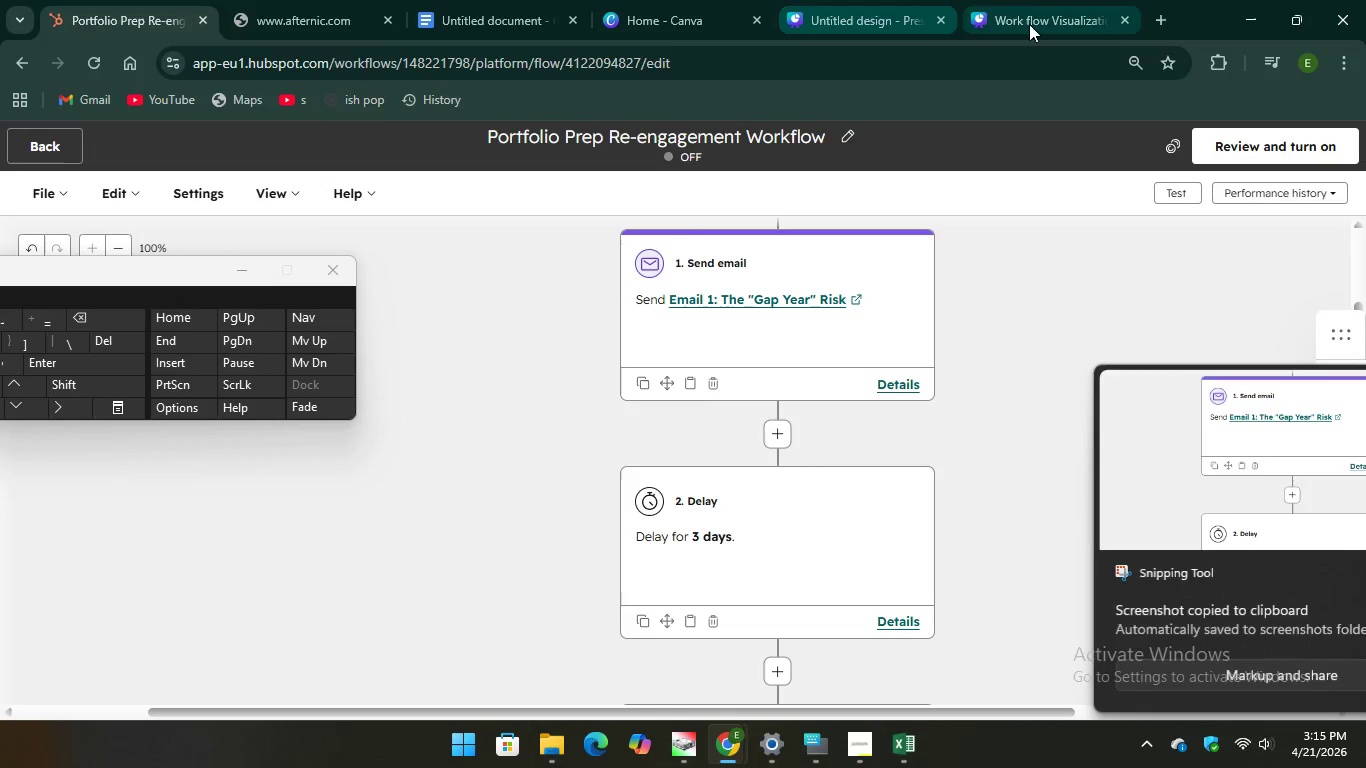 
left_click([1029, 22])
 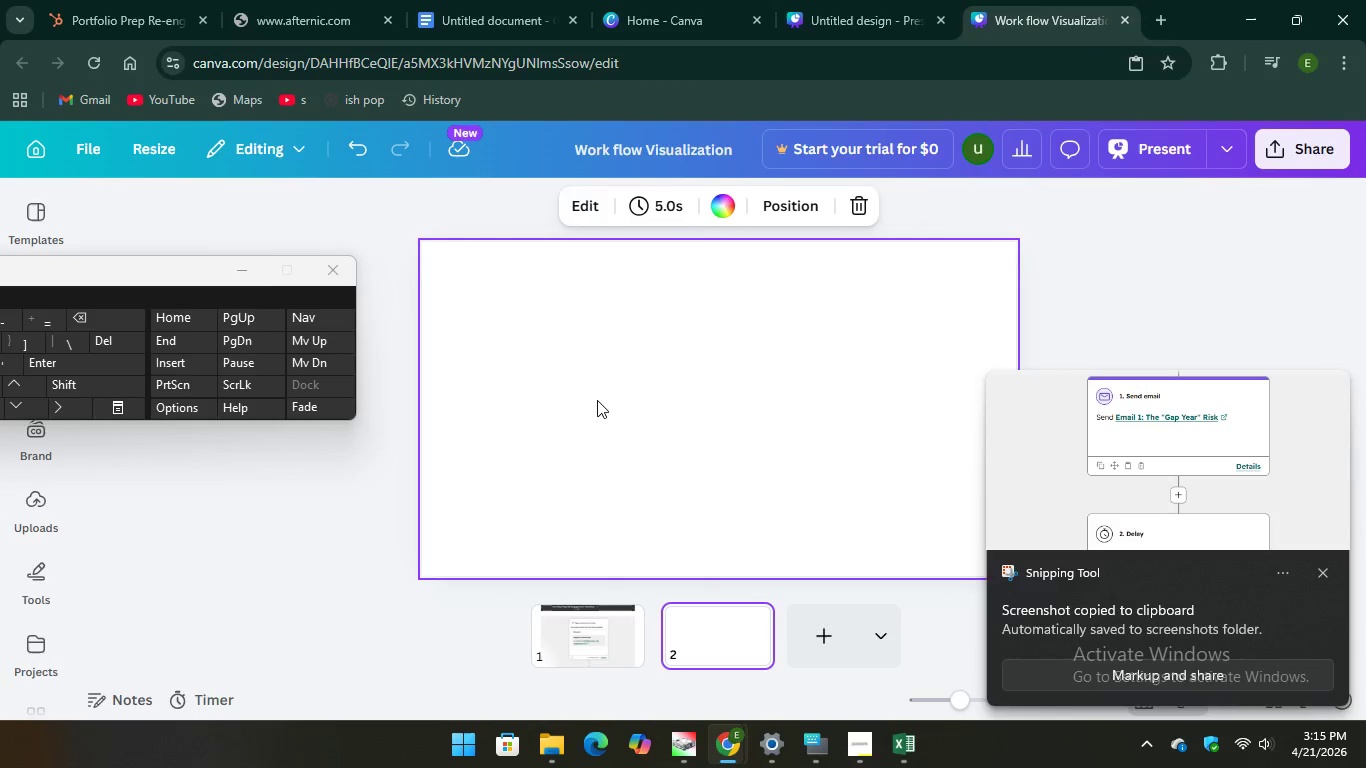 
right_click([595, 399])
 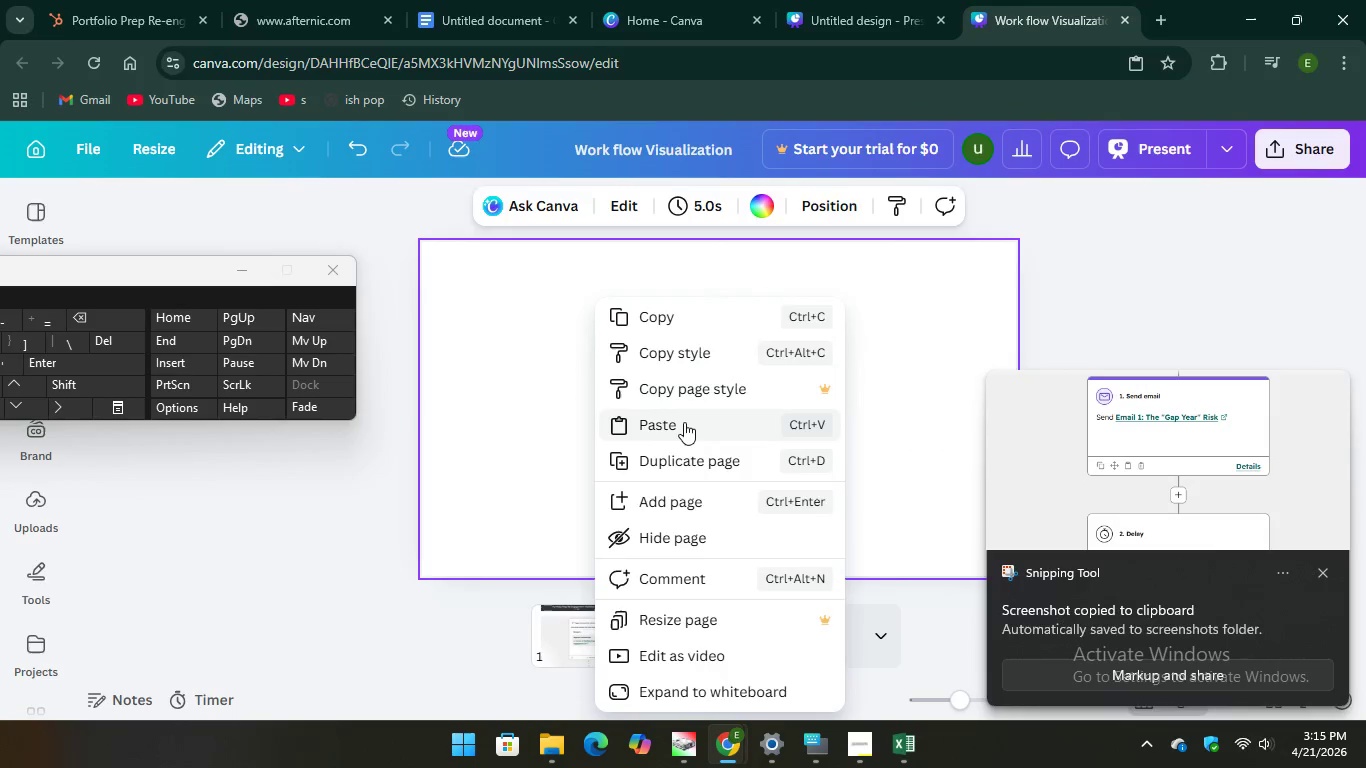 
left_click([684, 425])
 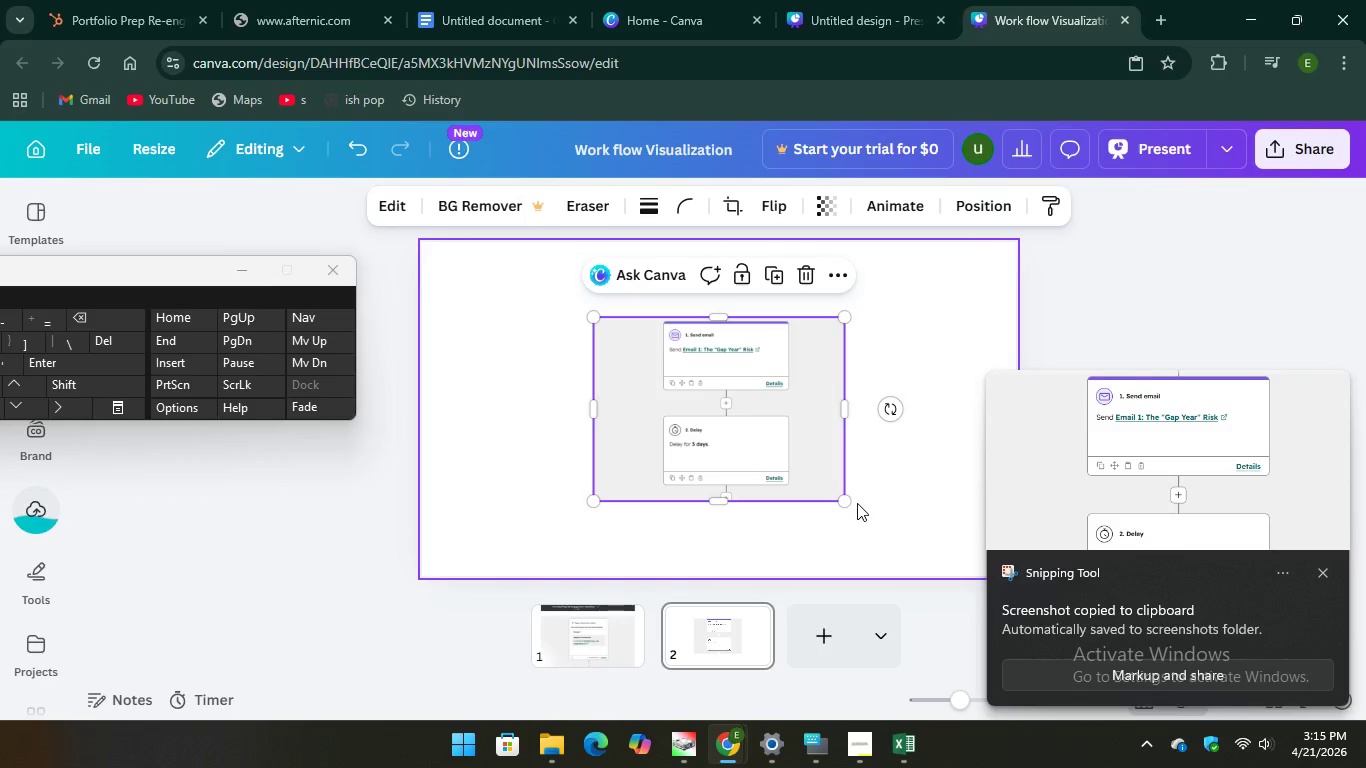 
left_click_drag(start_coordinate=[845, 498], to_coordinate=[968, 543])
 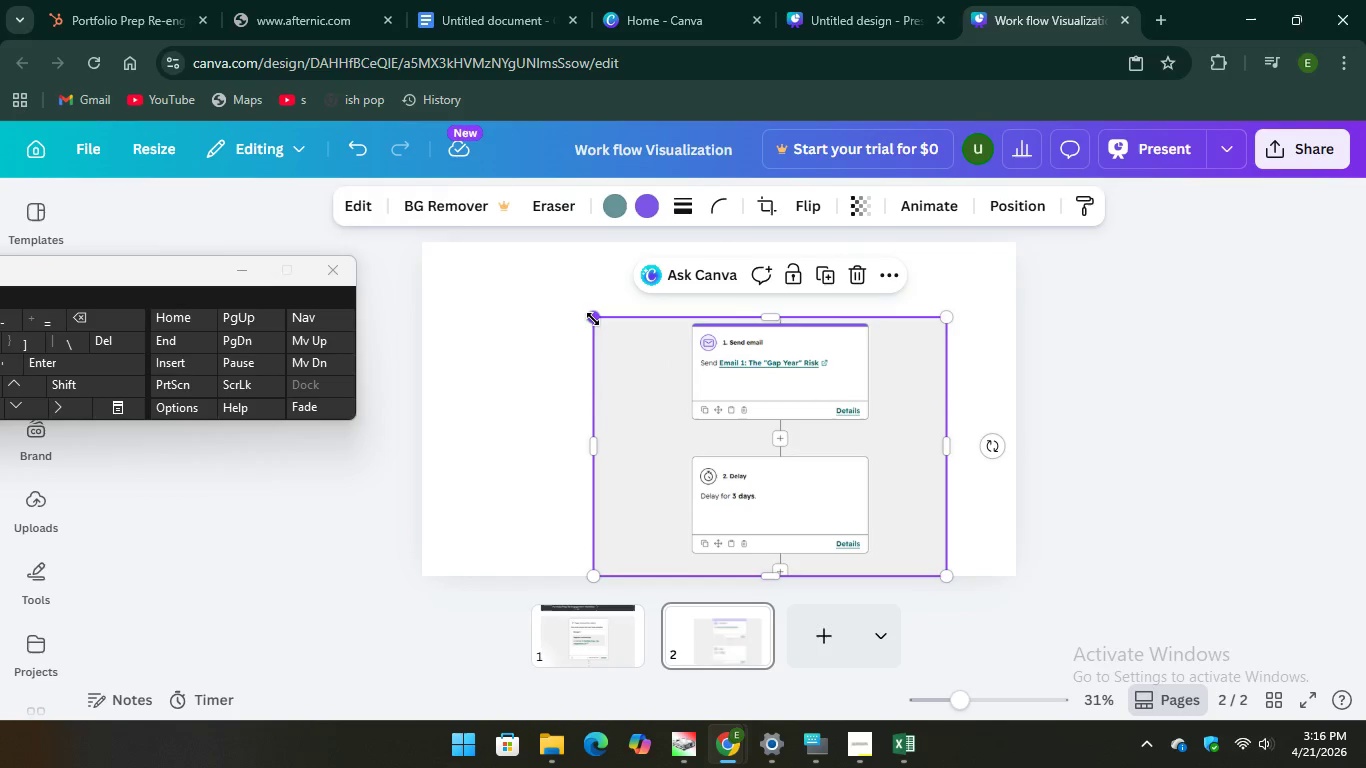 
left_click_drag(start_coordinate=[591, 318], to_coordinate=[464, 273])
 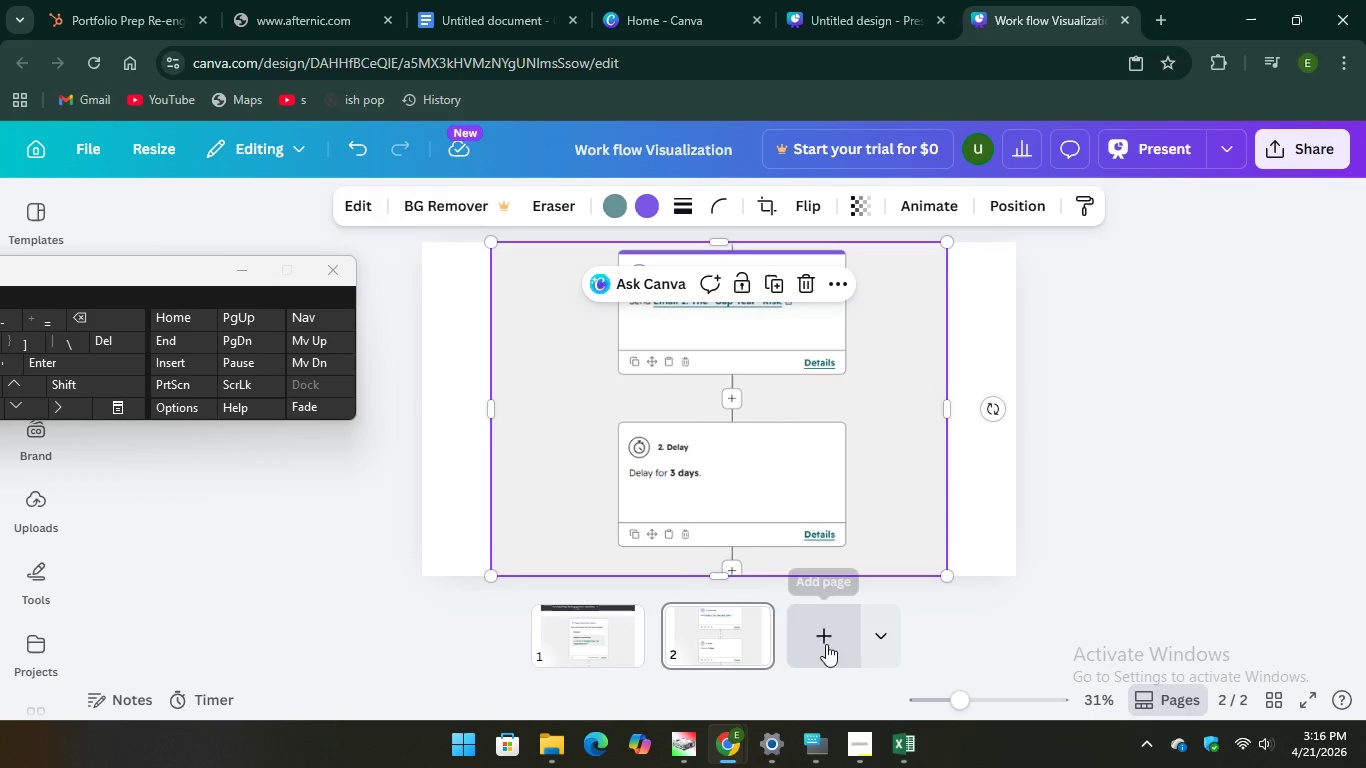 
left_click([826, 644])
 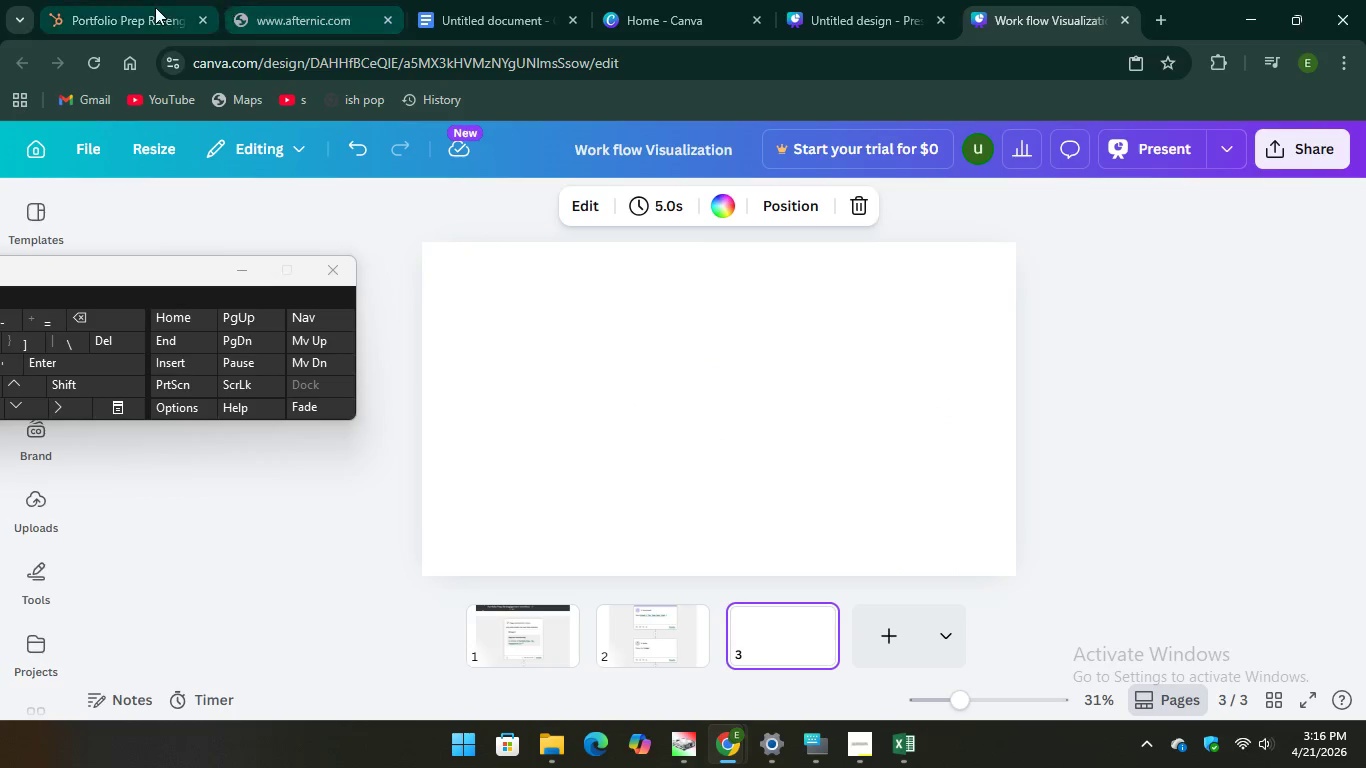 
left_click([130, 7])
 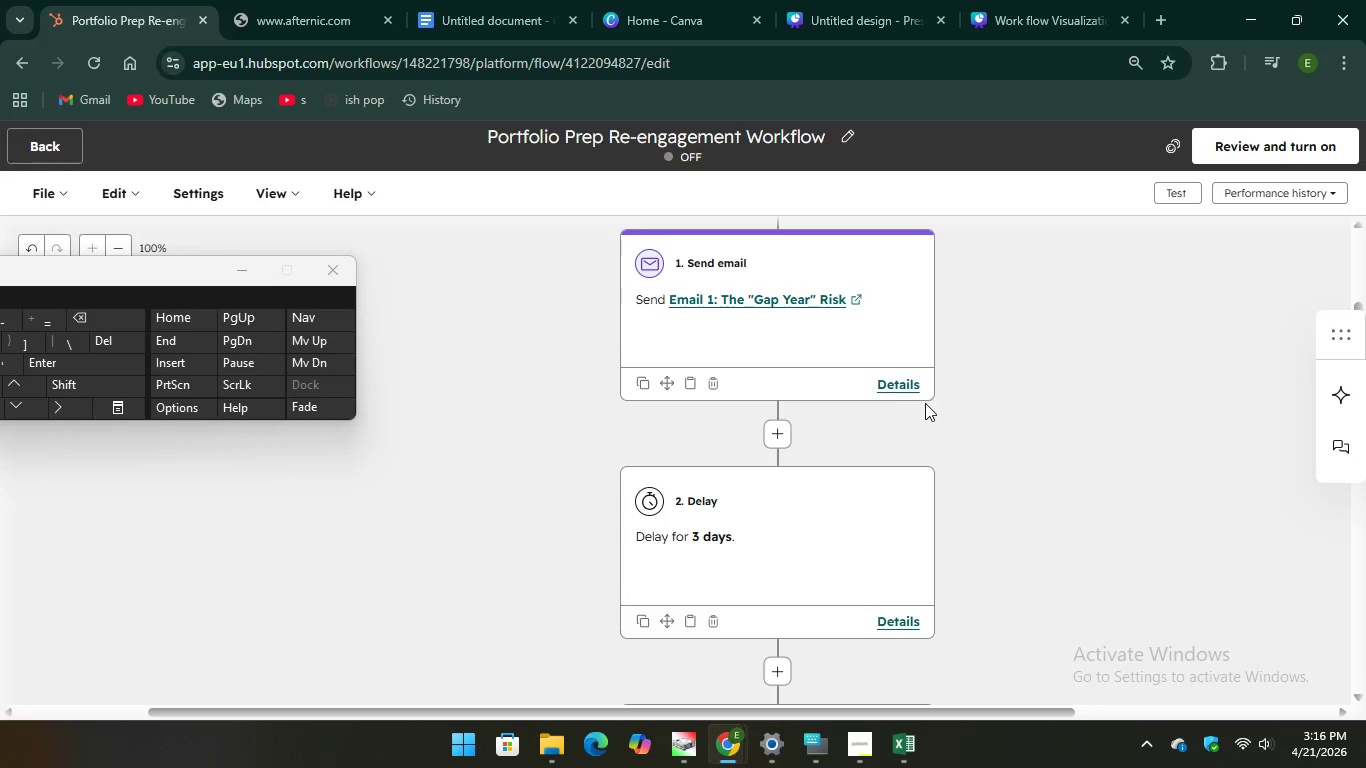 
scroll: coordinate [925, 405], scroll_direction: down, amount: 4.0
 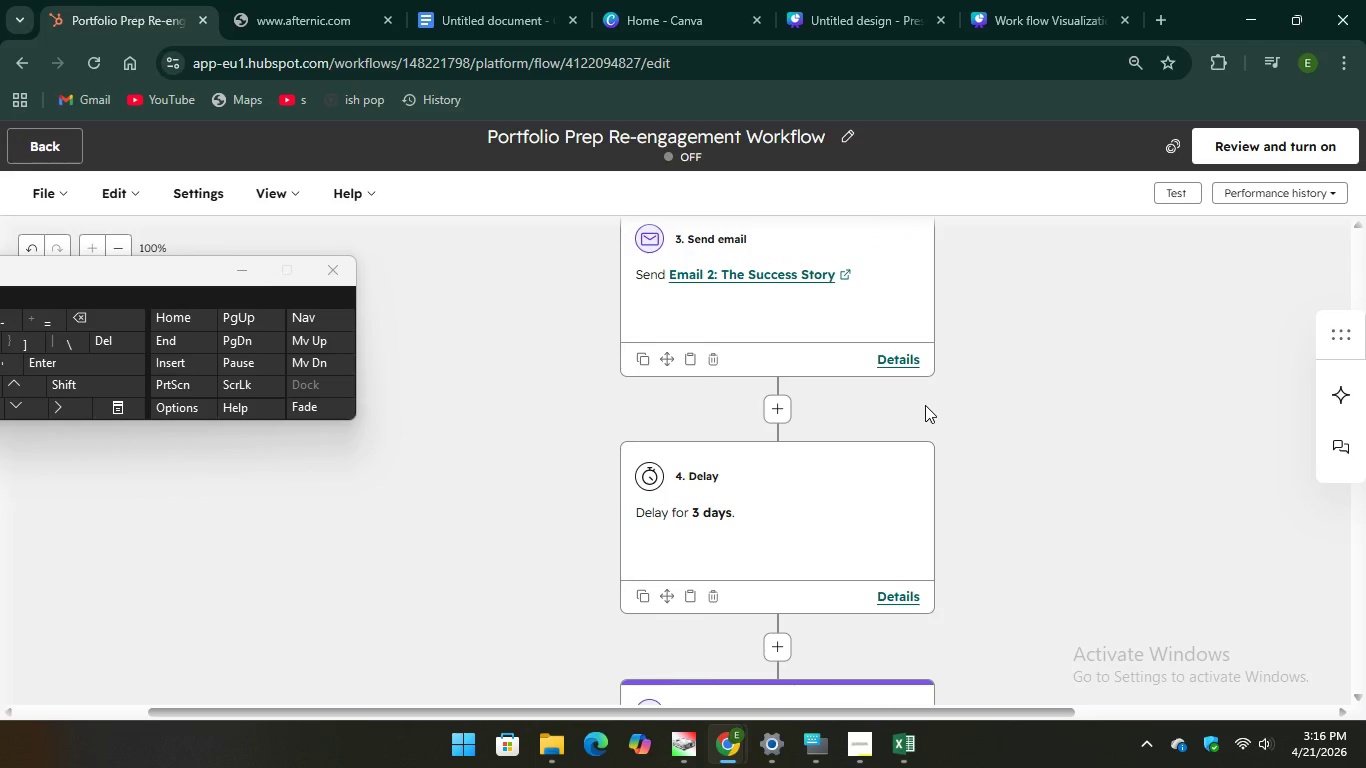 
scroll: coordinate [925, 405], scroll_direction: up, amount: 1.0
 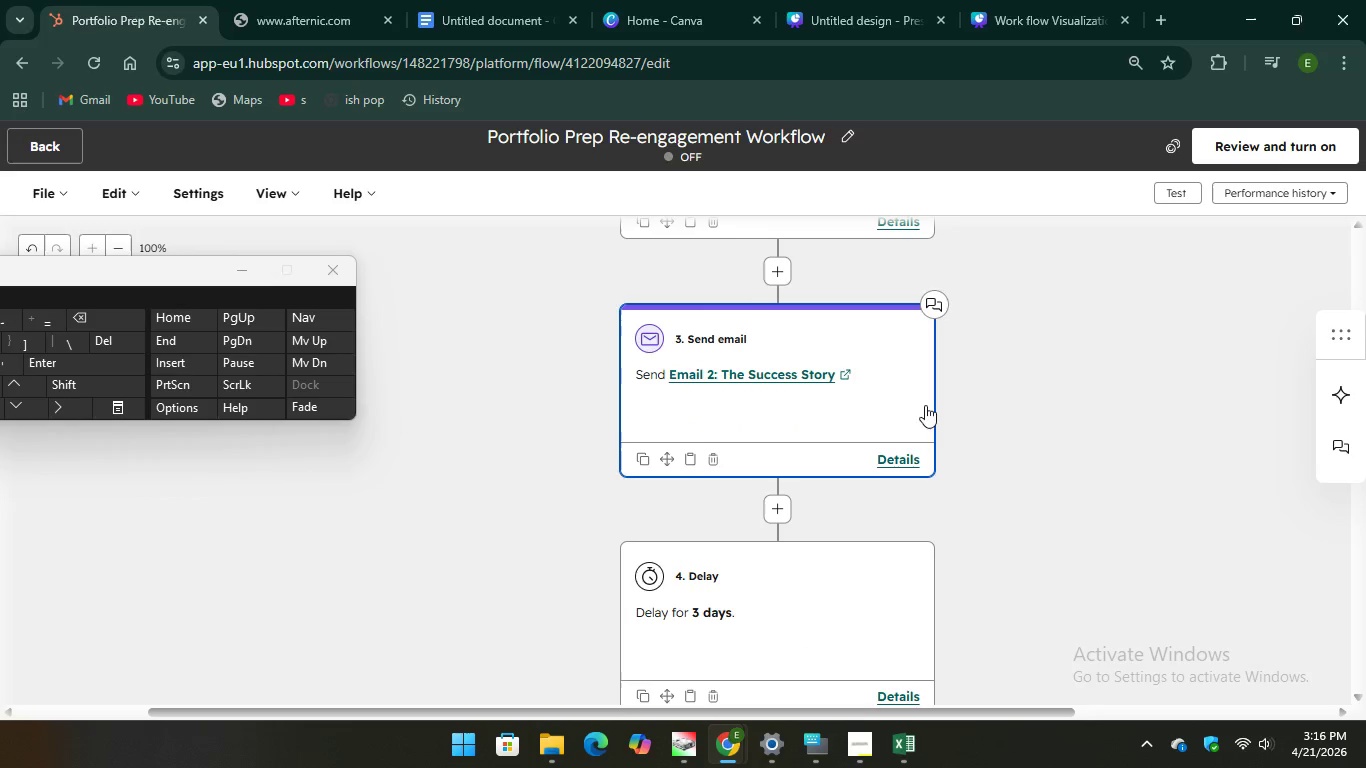 
scroll: coordinate [925, 405], scroll_direction: down, amount: 1.0
 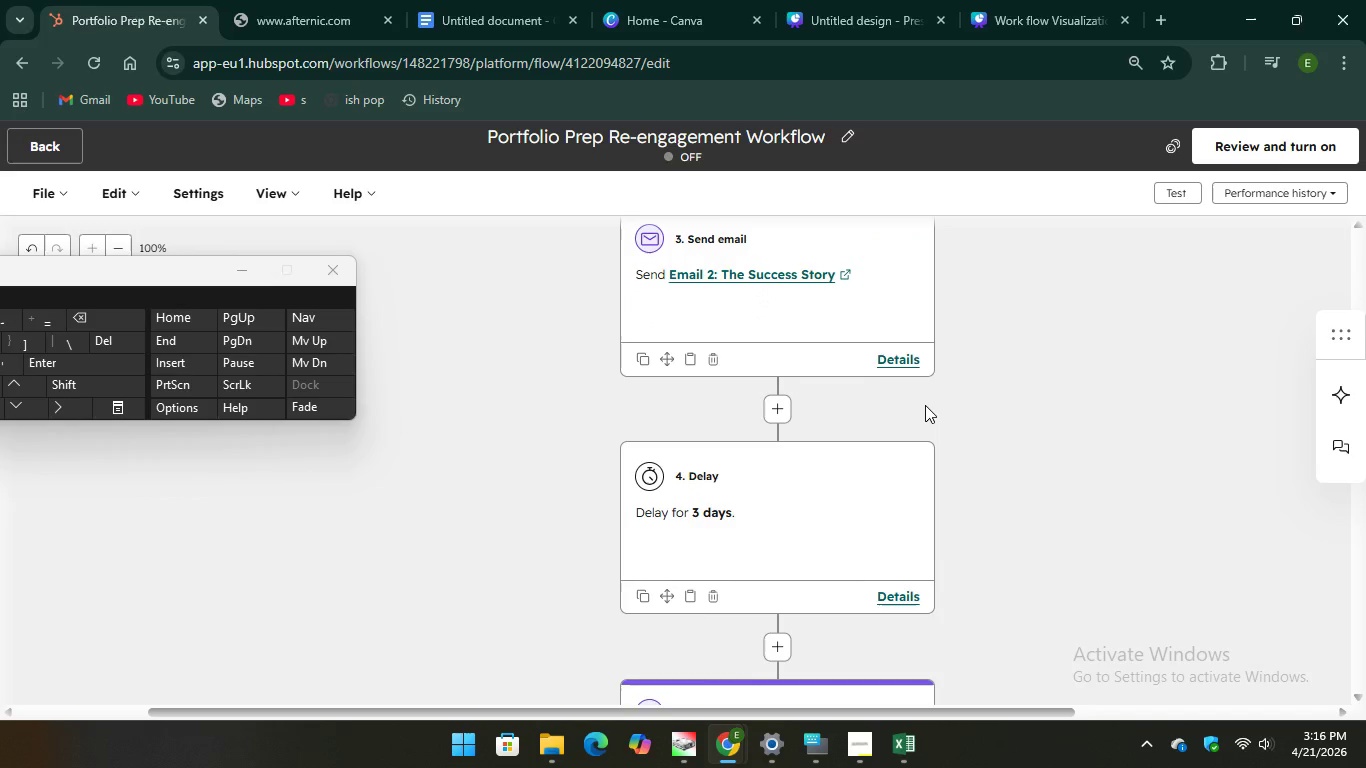 
scroll: coordinate [925, 405], scroll_direction: up, amount: 1.0
 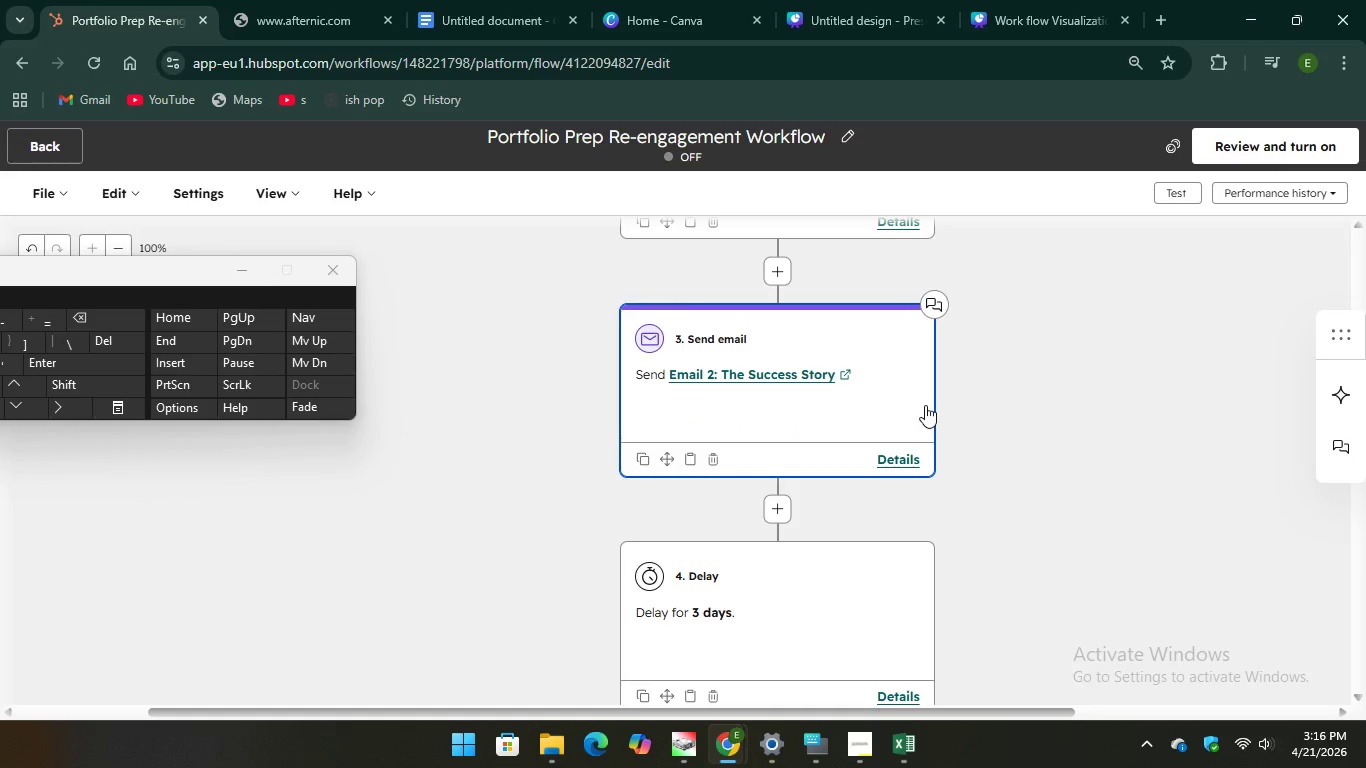 
scroll: coordinate [925, 405], scroll_direction: down, amount: 1.0
 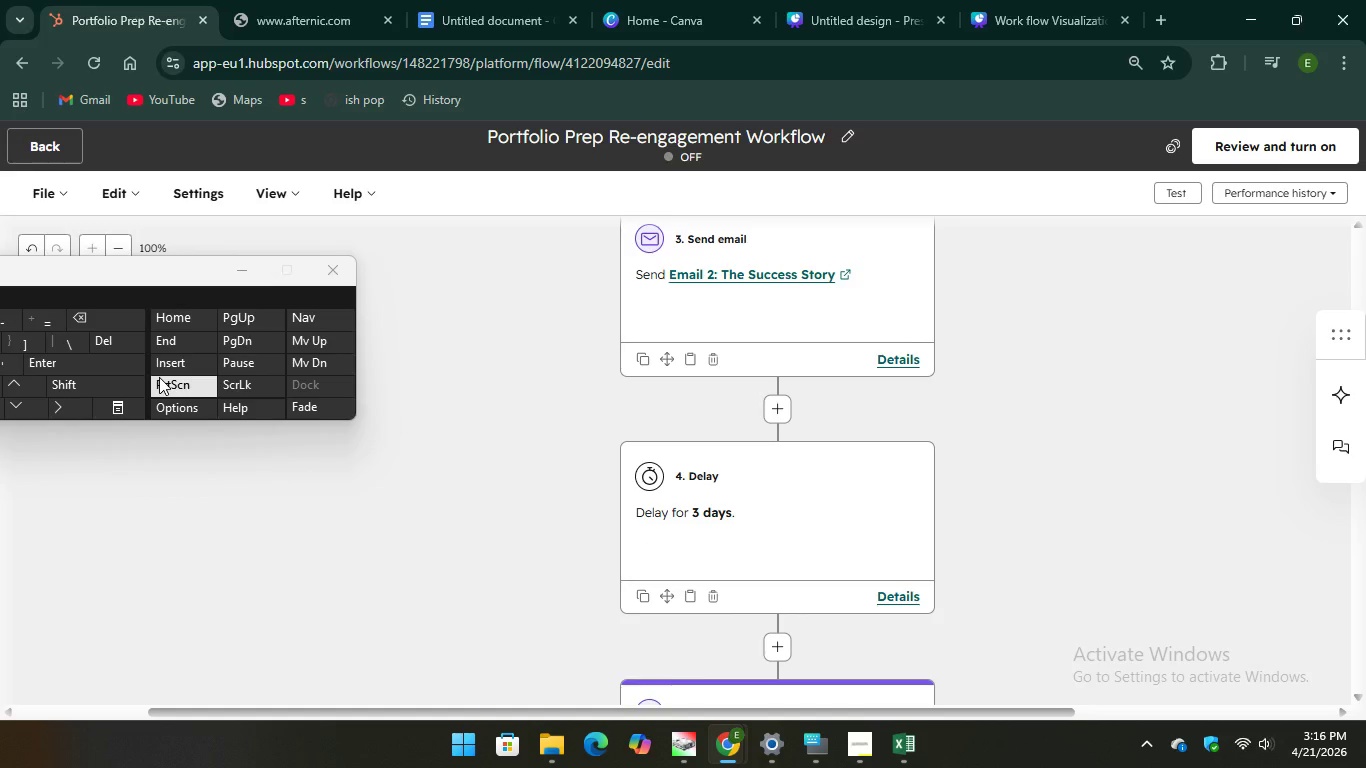 
key(PrintScreen)
 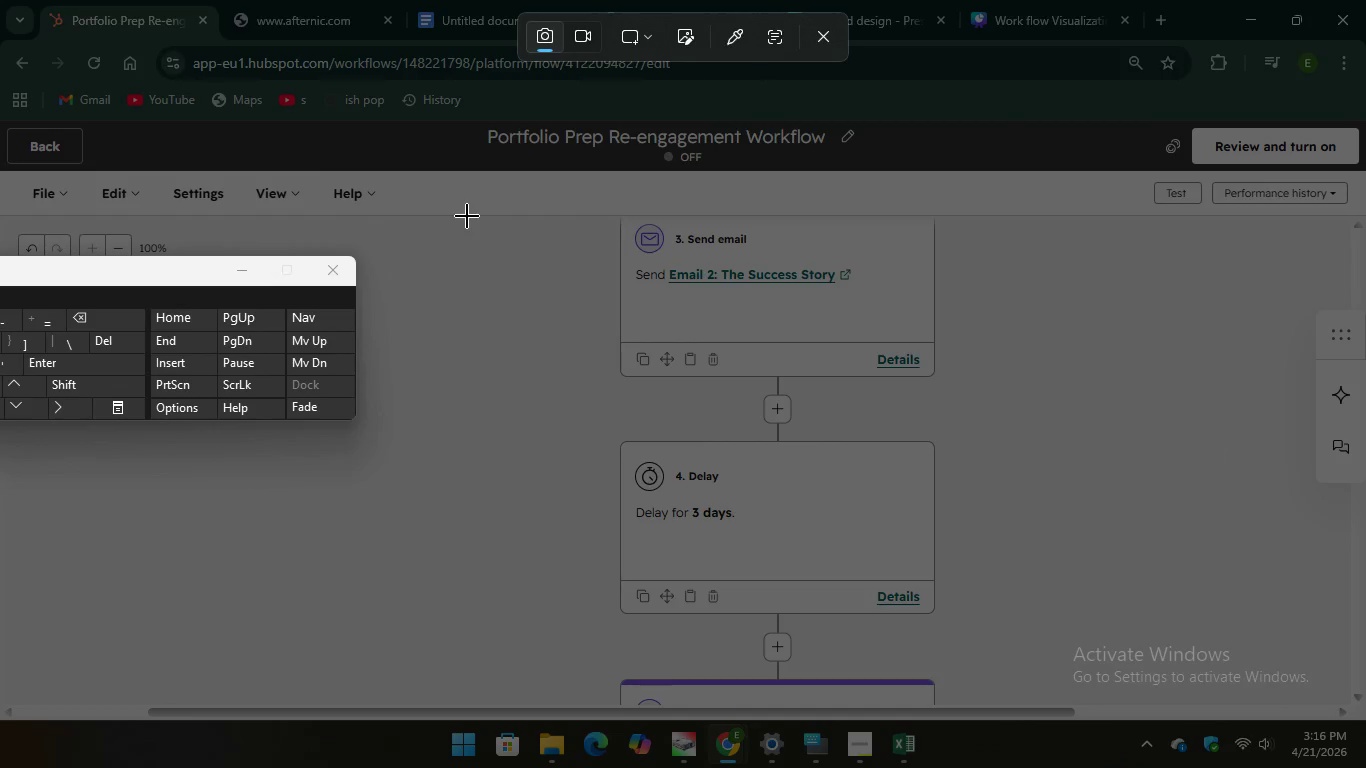 
left_click_drag(start_coordinate=[781, 282], to_coordinate=[813, 290])
 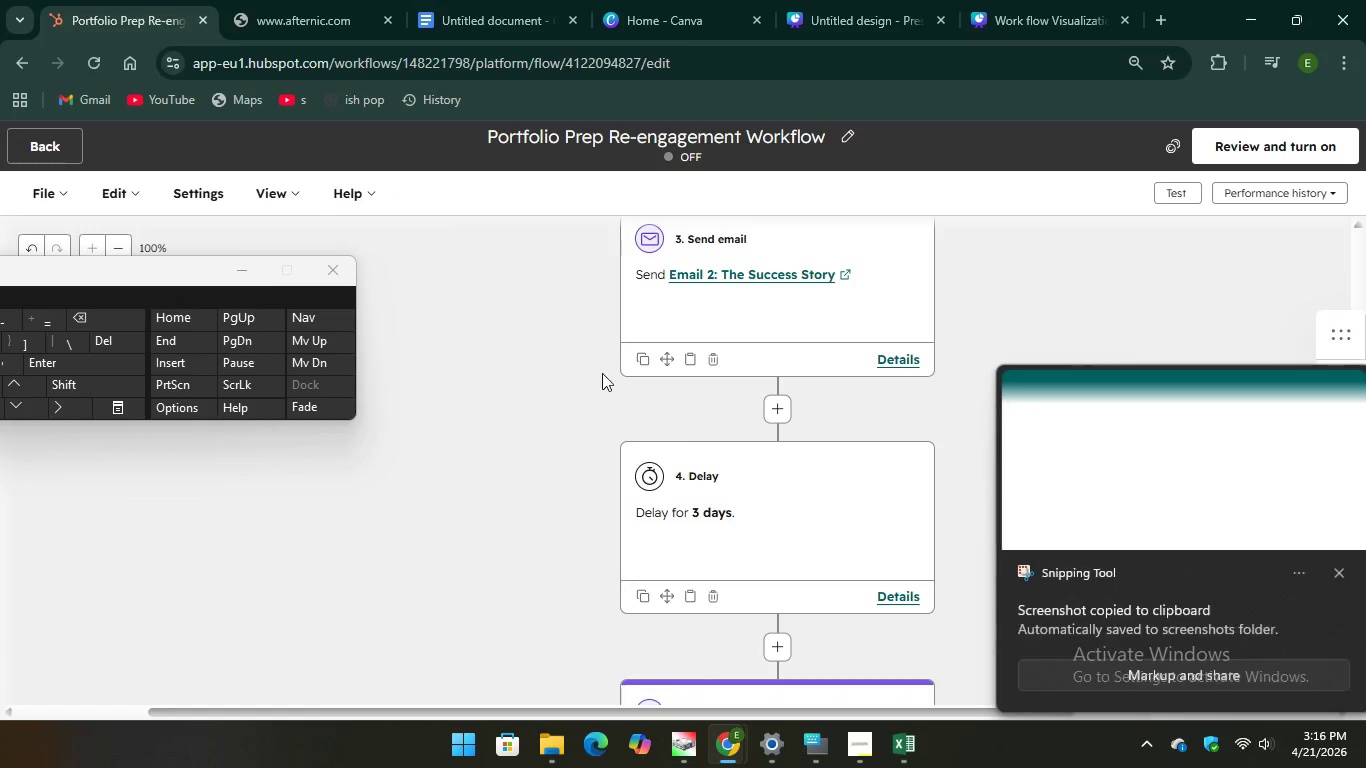 
scroll: coordinate [686, 421], scroll_direction: up, amount: 1.0
 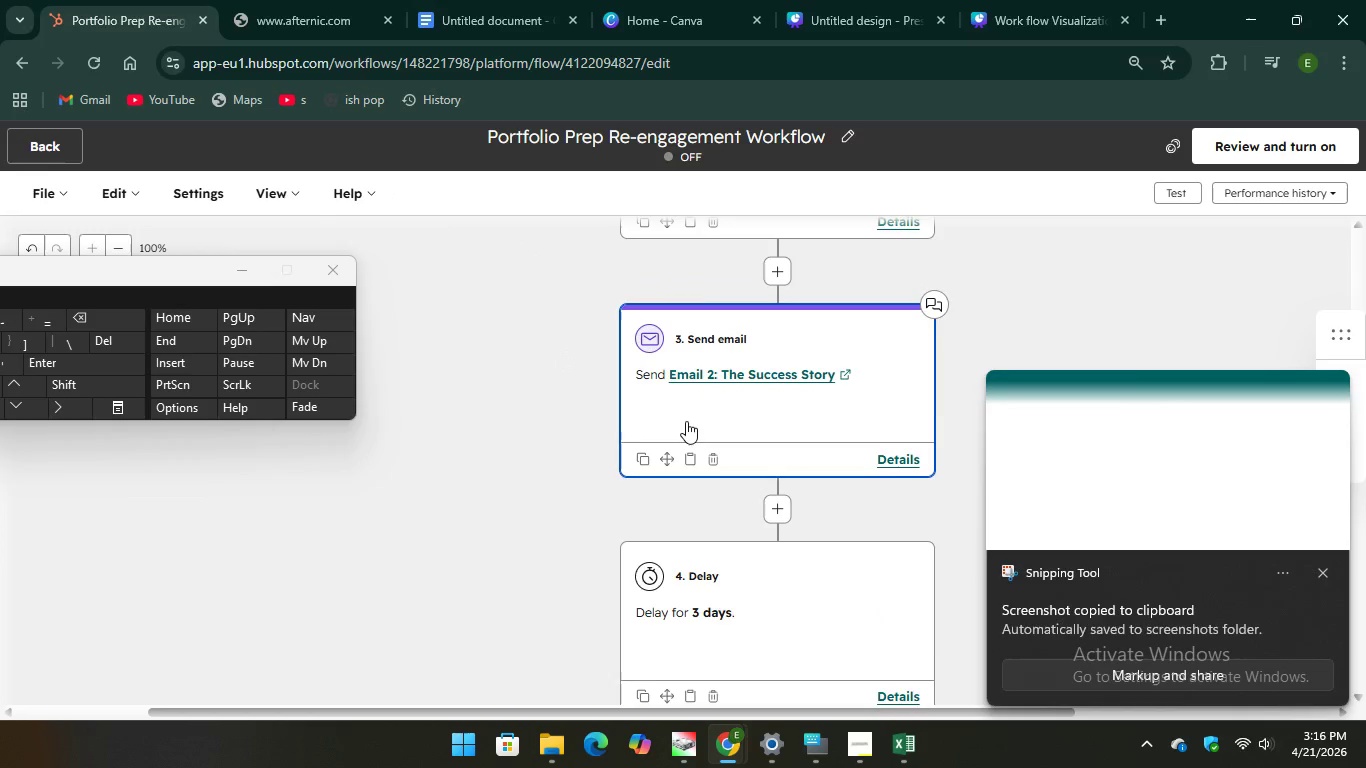 
scroll: coordinate [686, 421], scroll_direction: down, amount: 1.0
 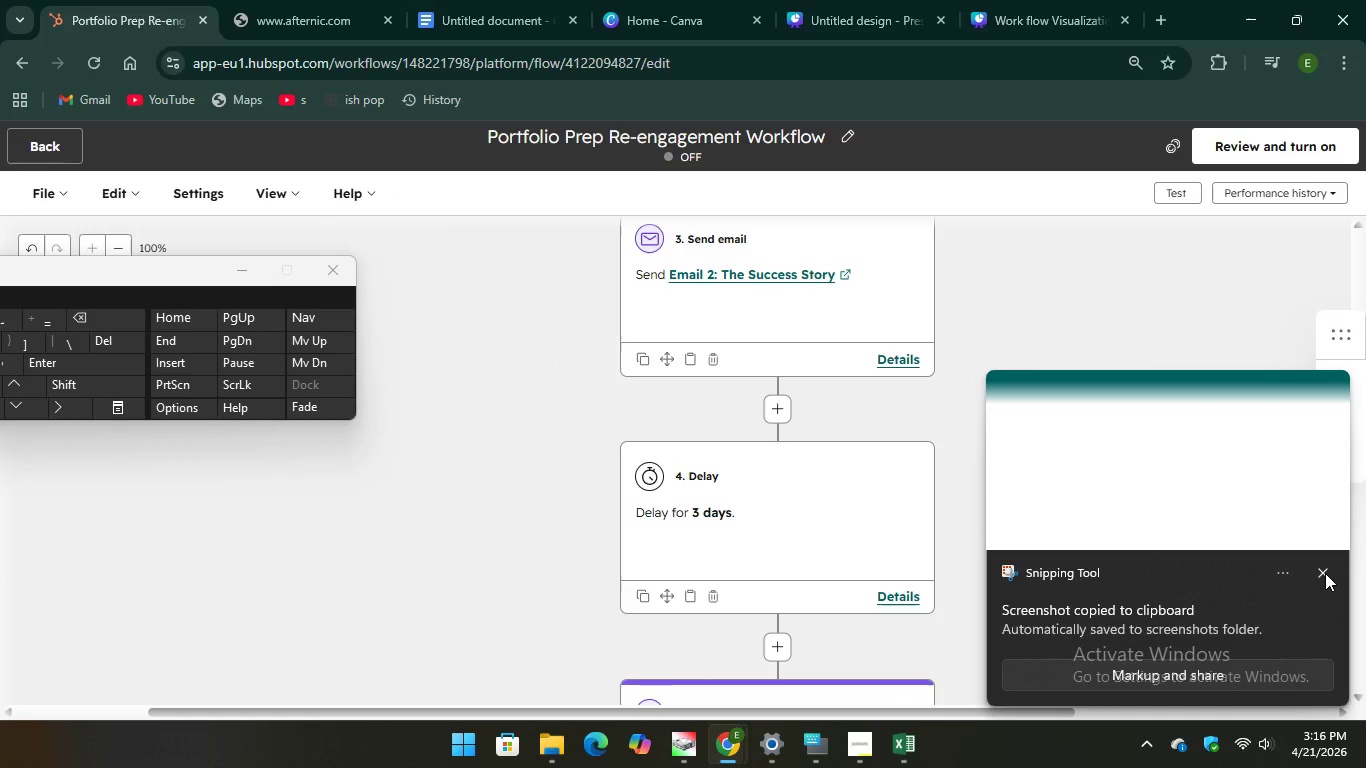 
left_click([1322, 570])
 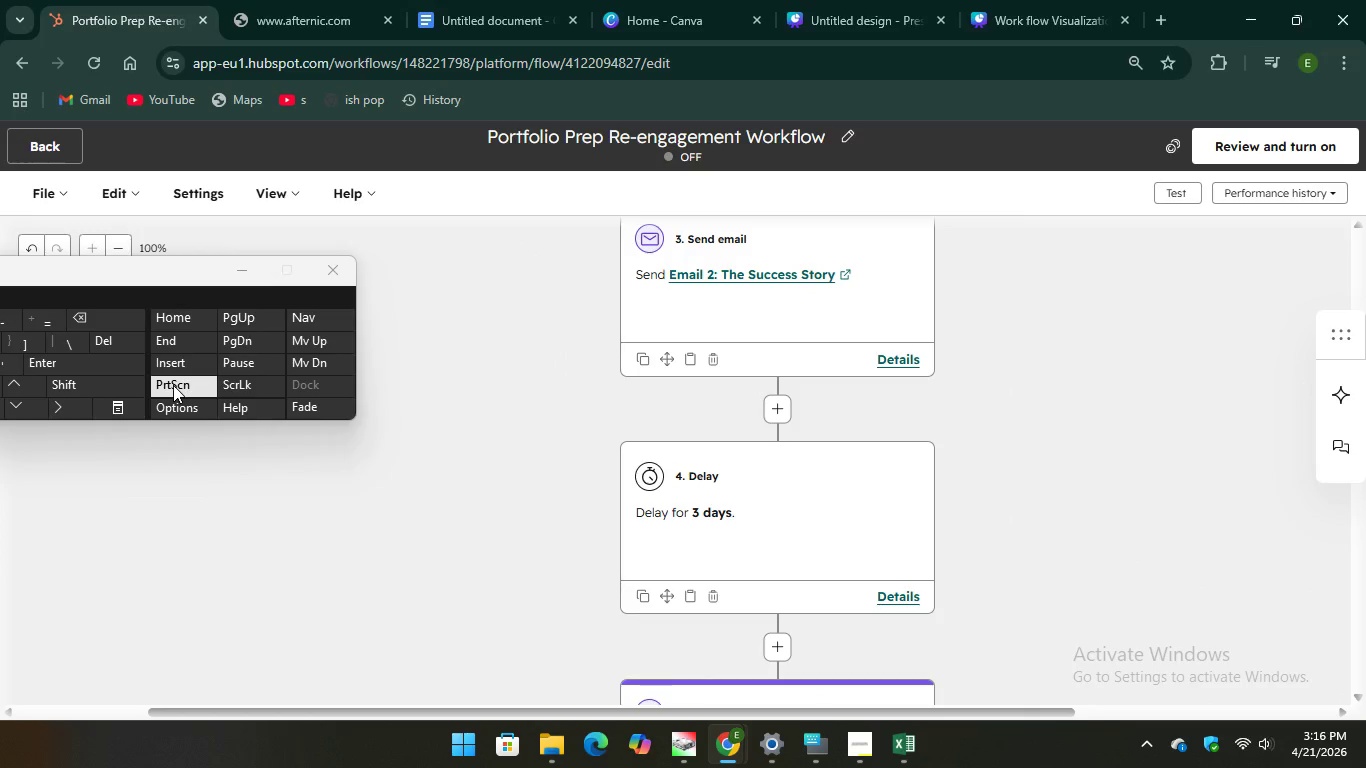 
scroll: coordinate [448, 413], scroll_direction: up, amount: 1.0
 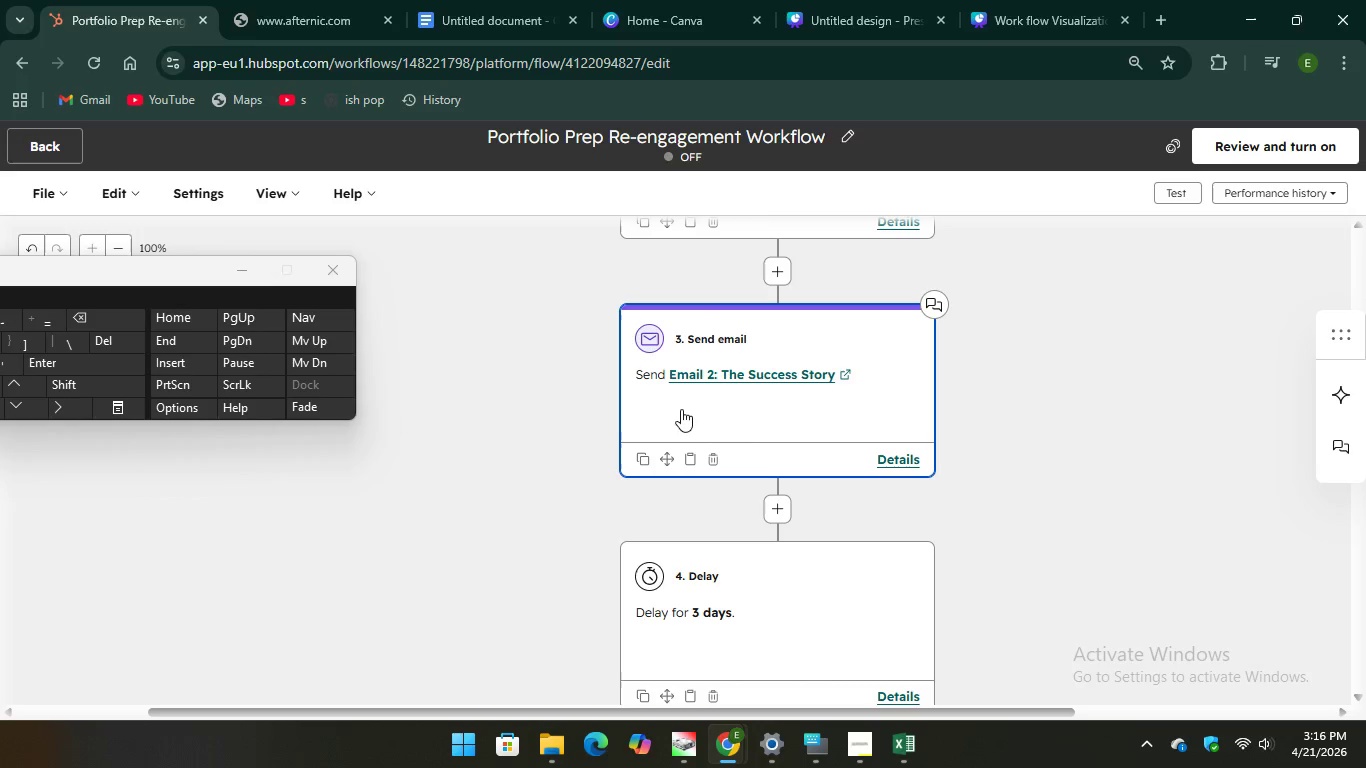 
scroll: coordinate [906, 413], scroll_direction: down, amount: 1.0
 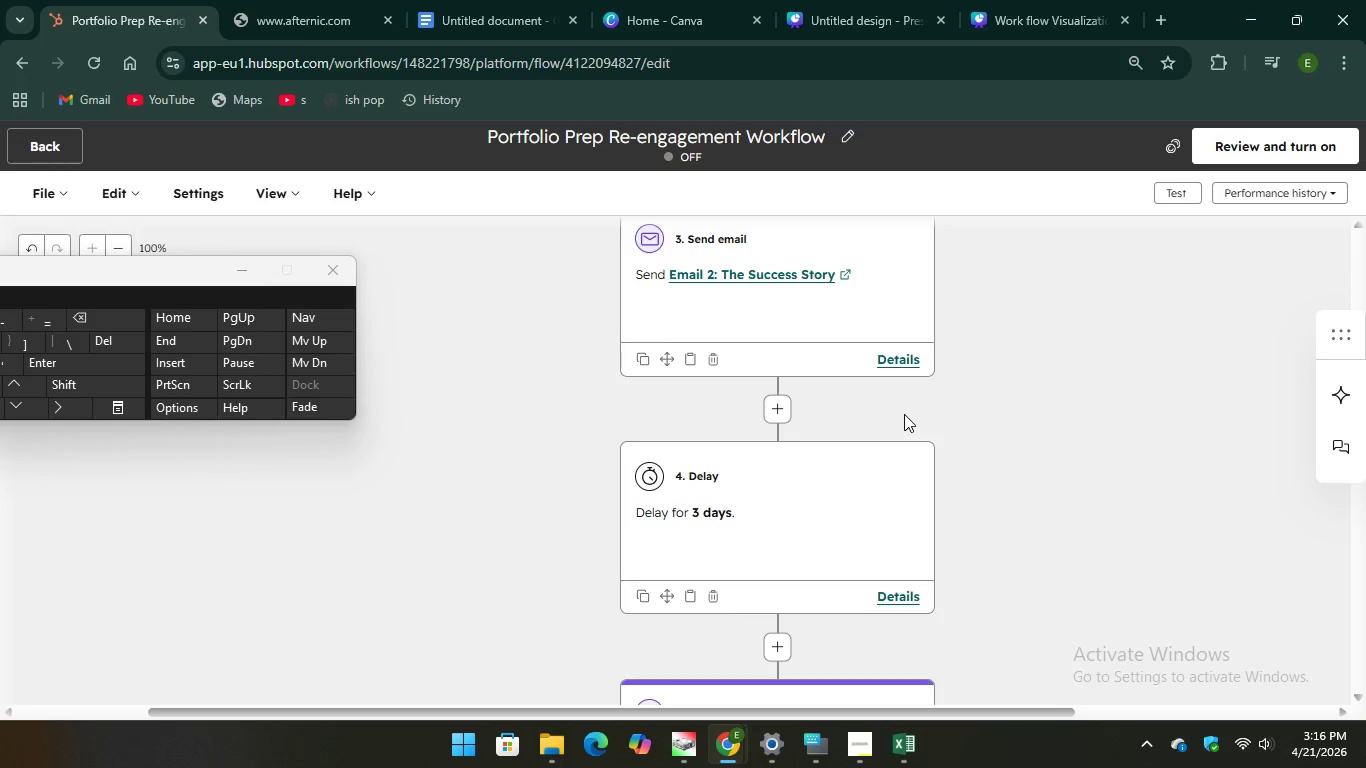 
scroll: coordinate [904, 414], scroll_direction: up, amount: 1.0
 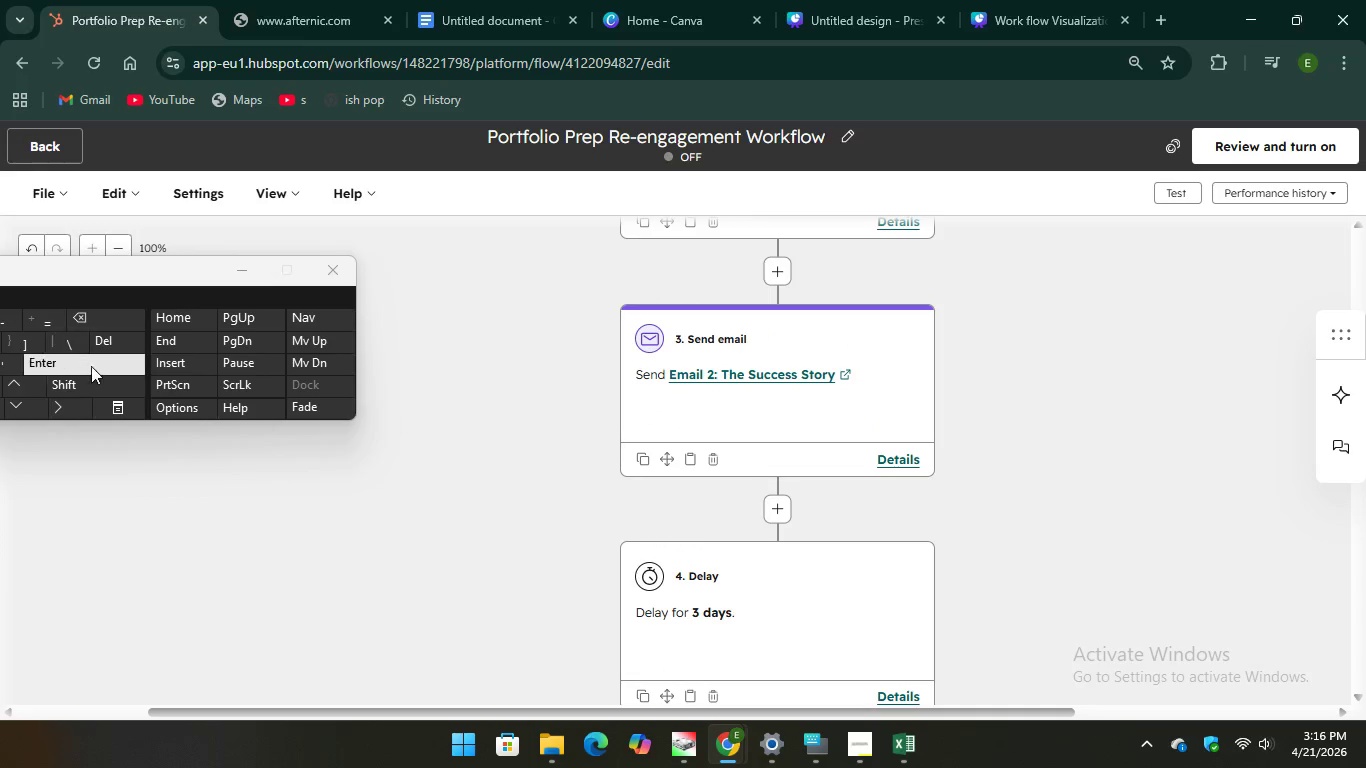 
key(PrintScreen)
 